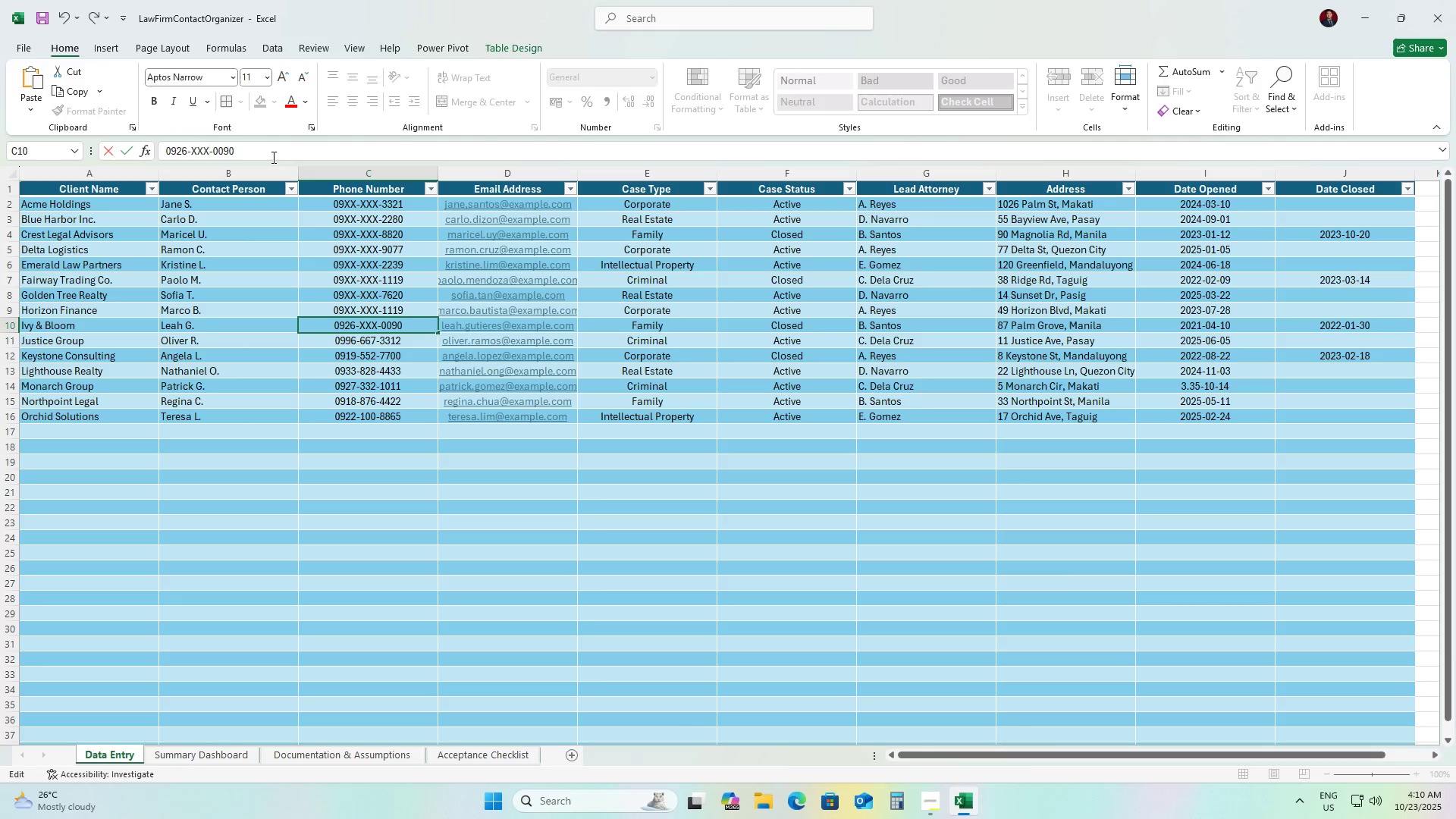 
key(Control+ControlRight)
 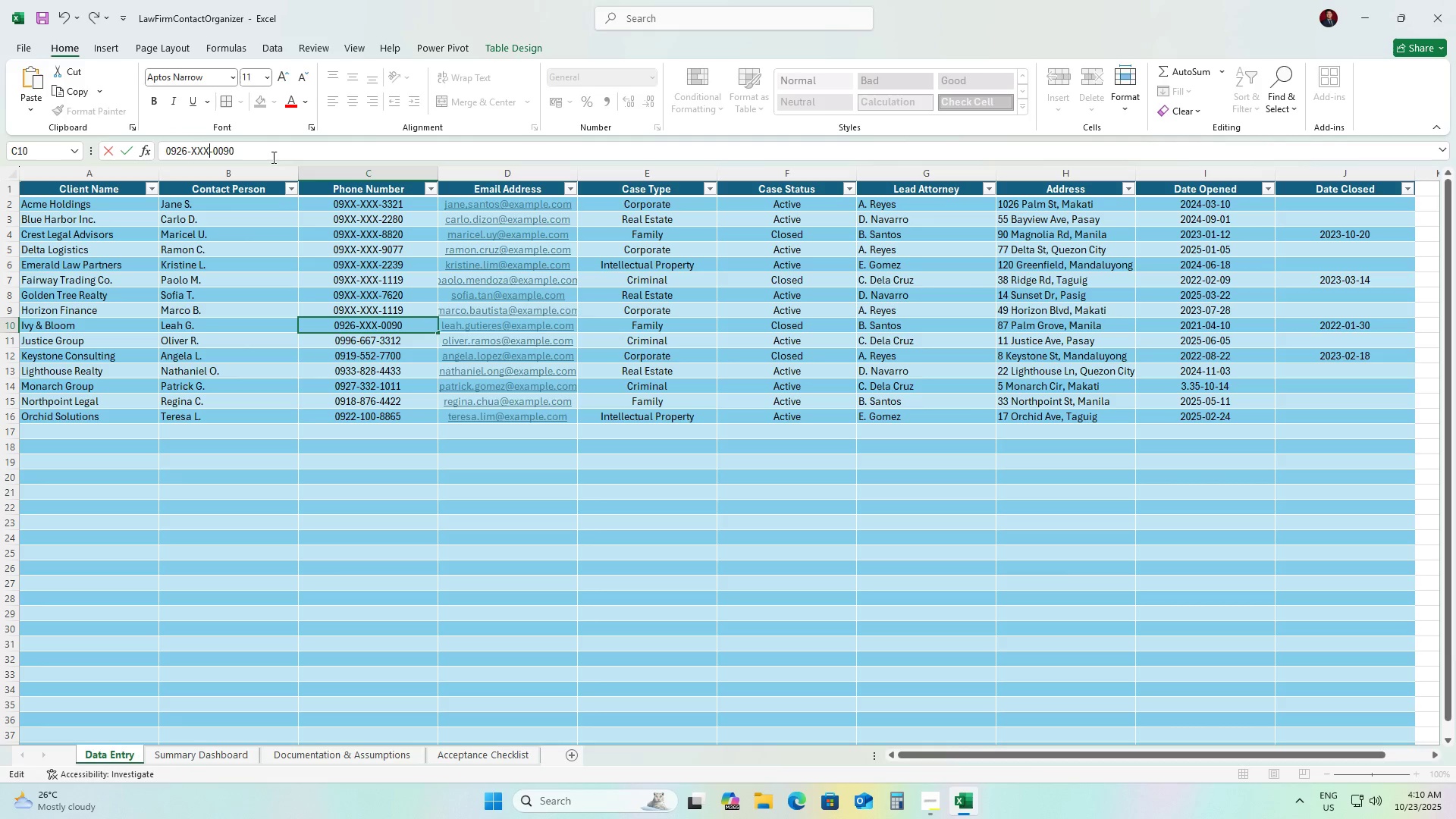 
key(ArrowLeft)
 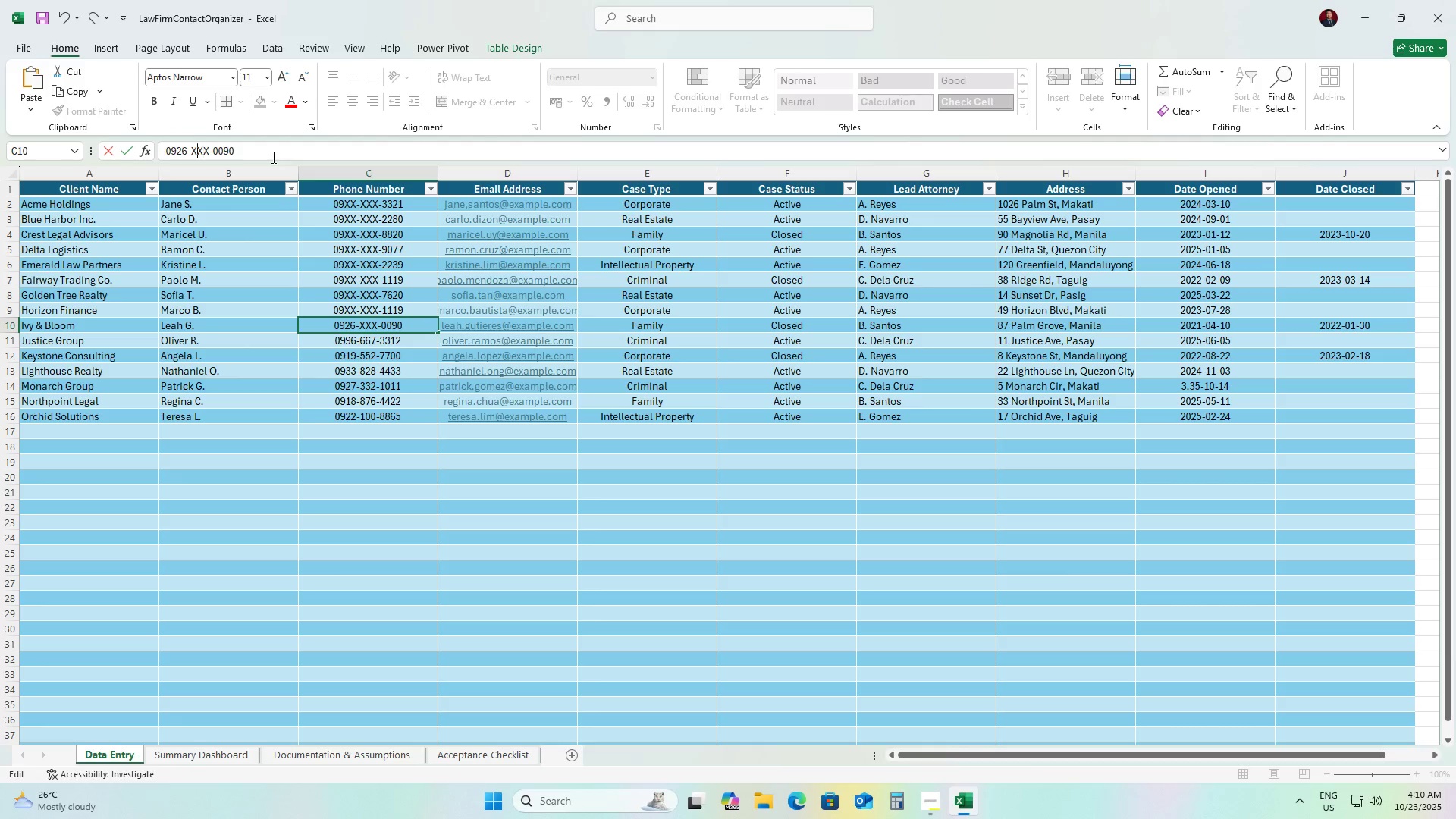 
key(ArrowLeft)
 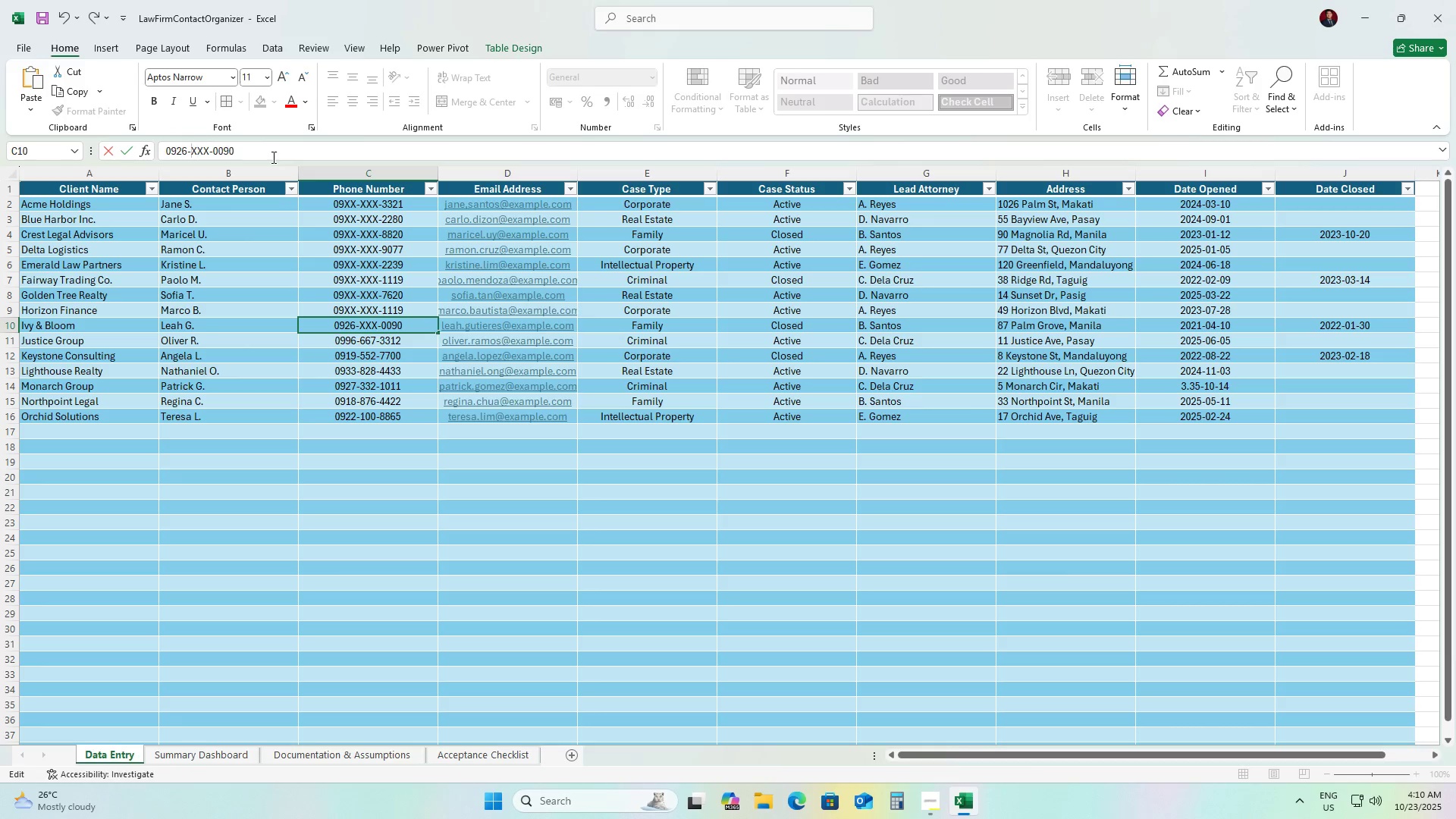 
key(ArrowLeft)
 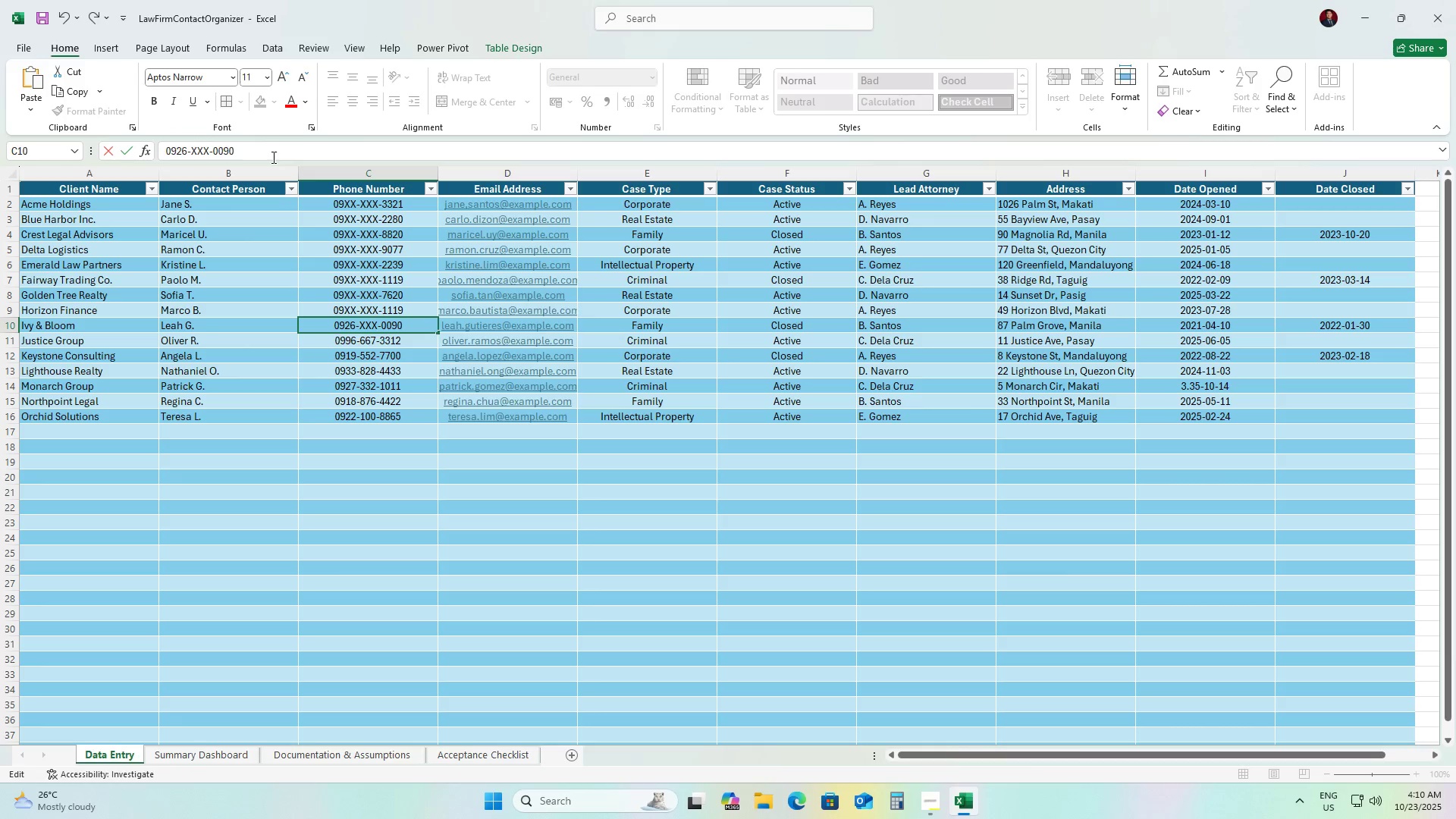 
key(ArrowLeft)
 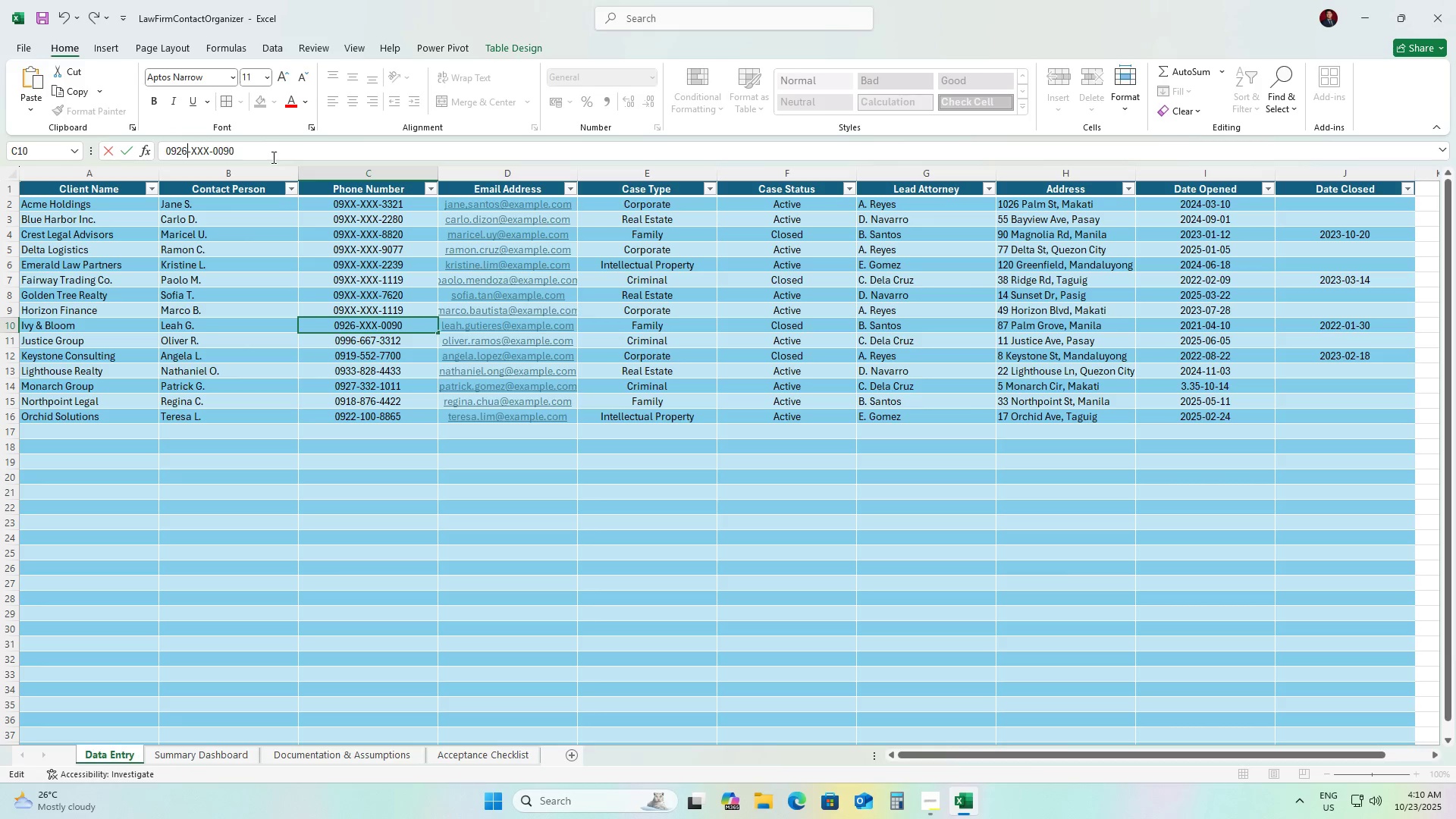 
key(Backspace)
key(Backspace)
type(XX)
 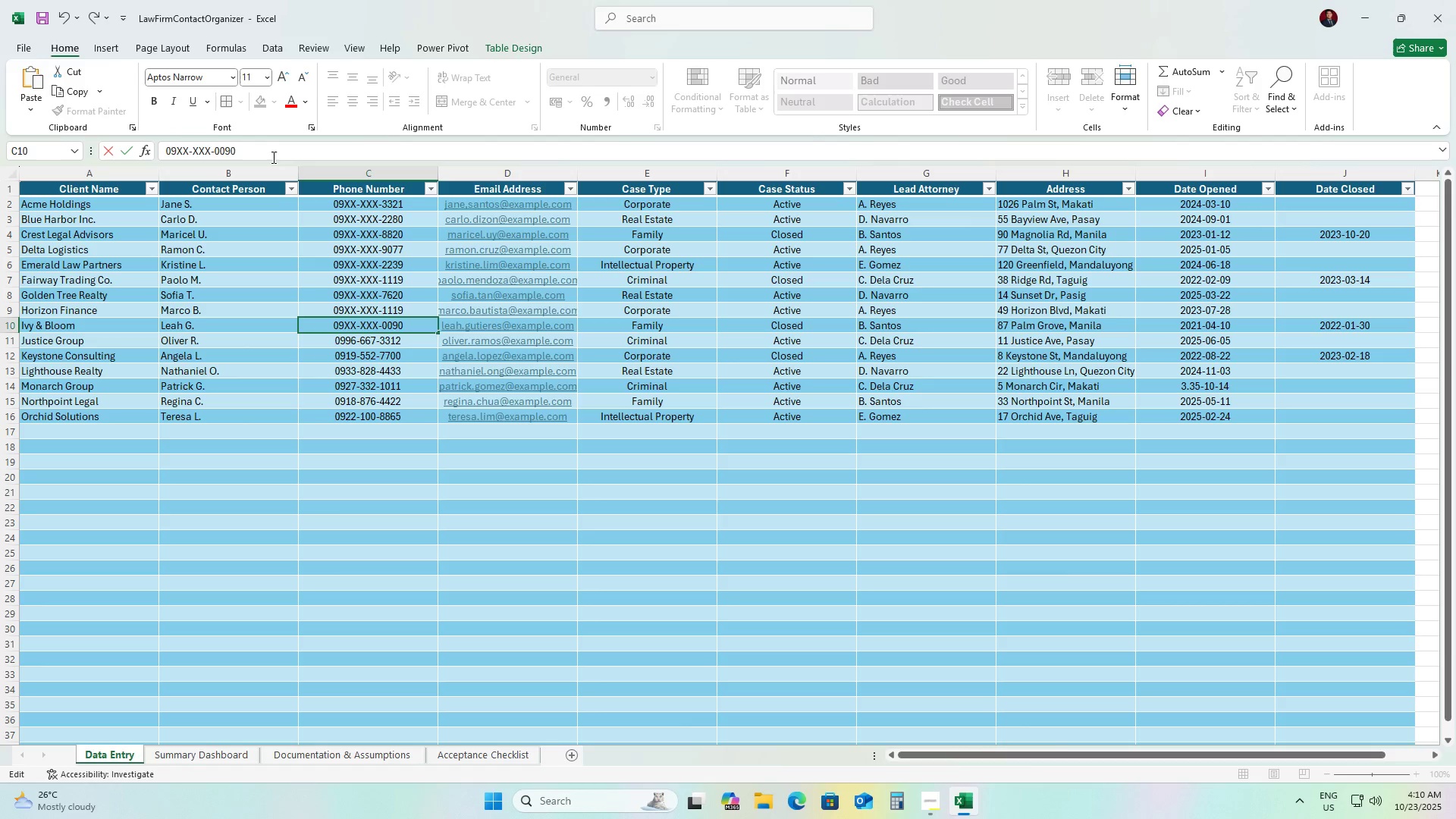 
key(Enter)
 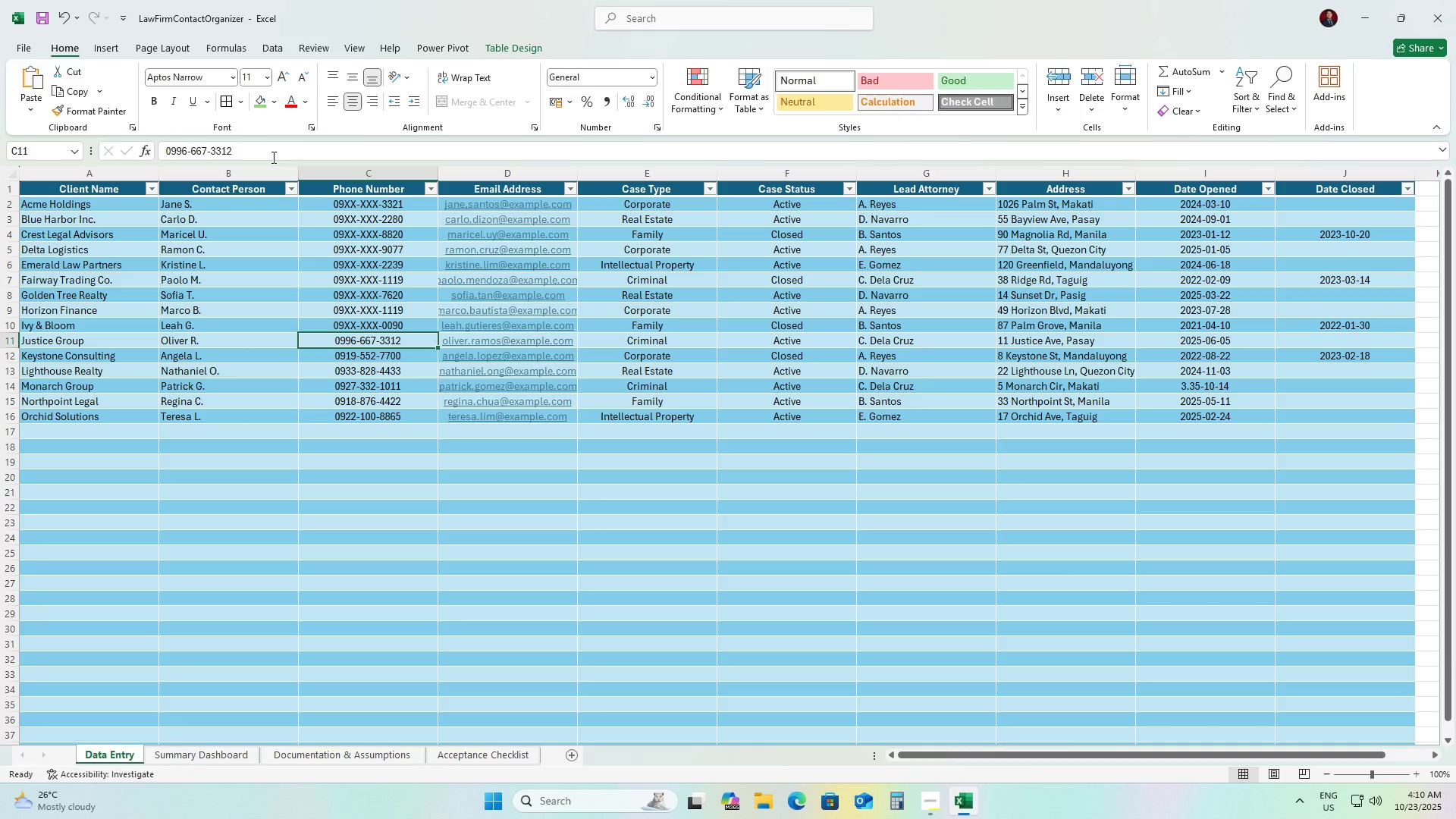 
left_click([272, 157])
 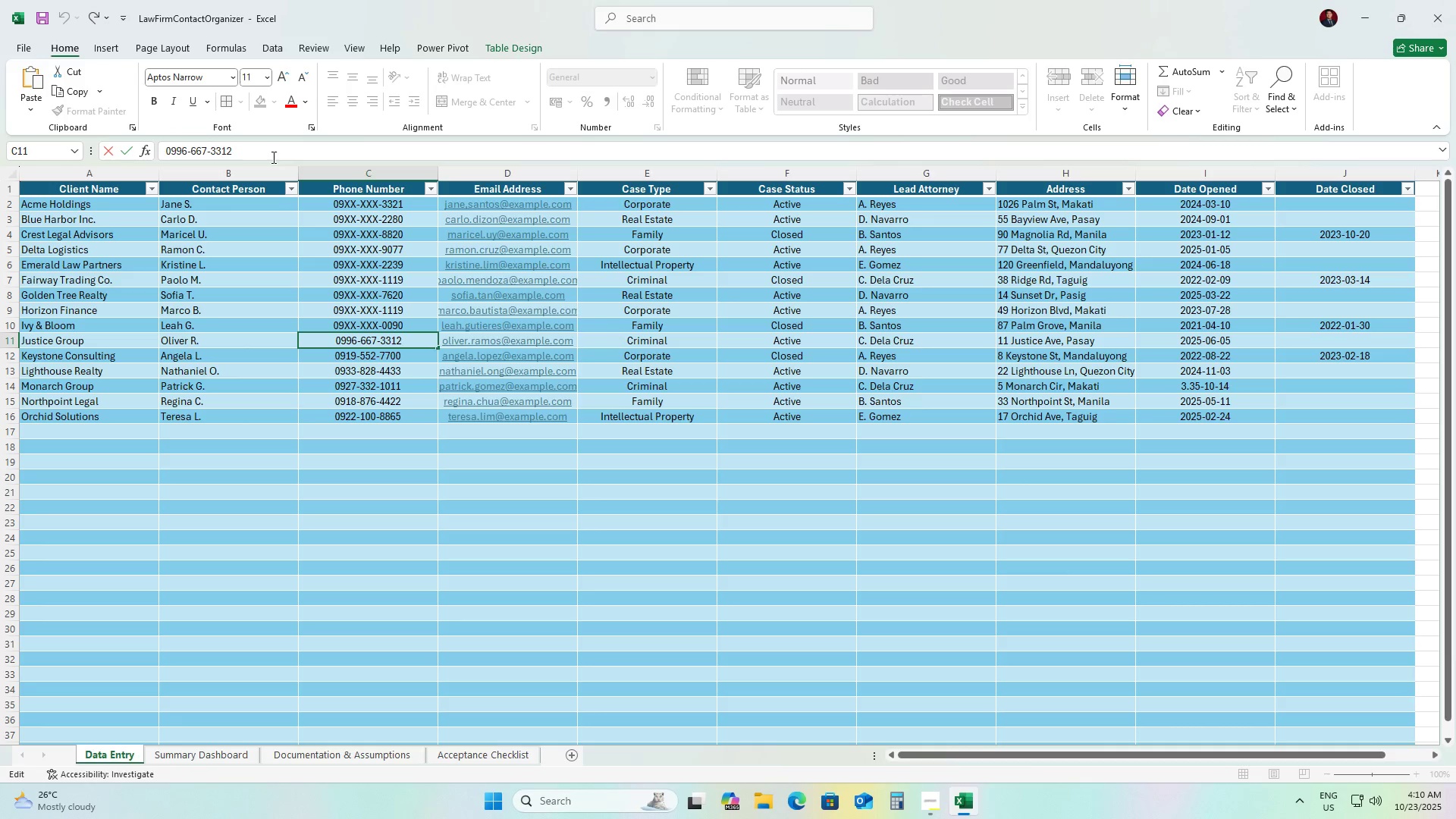 
key(ArrowLeft)
 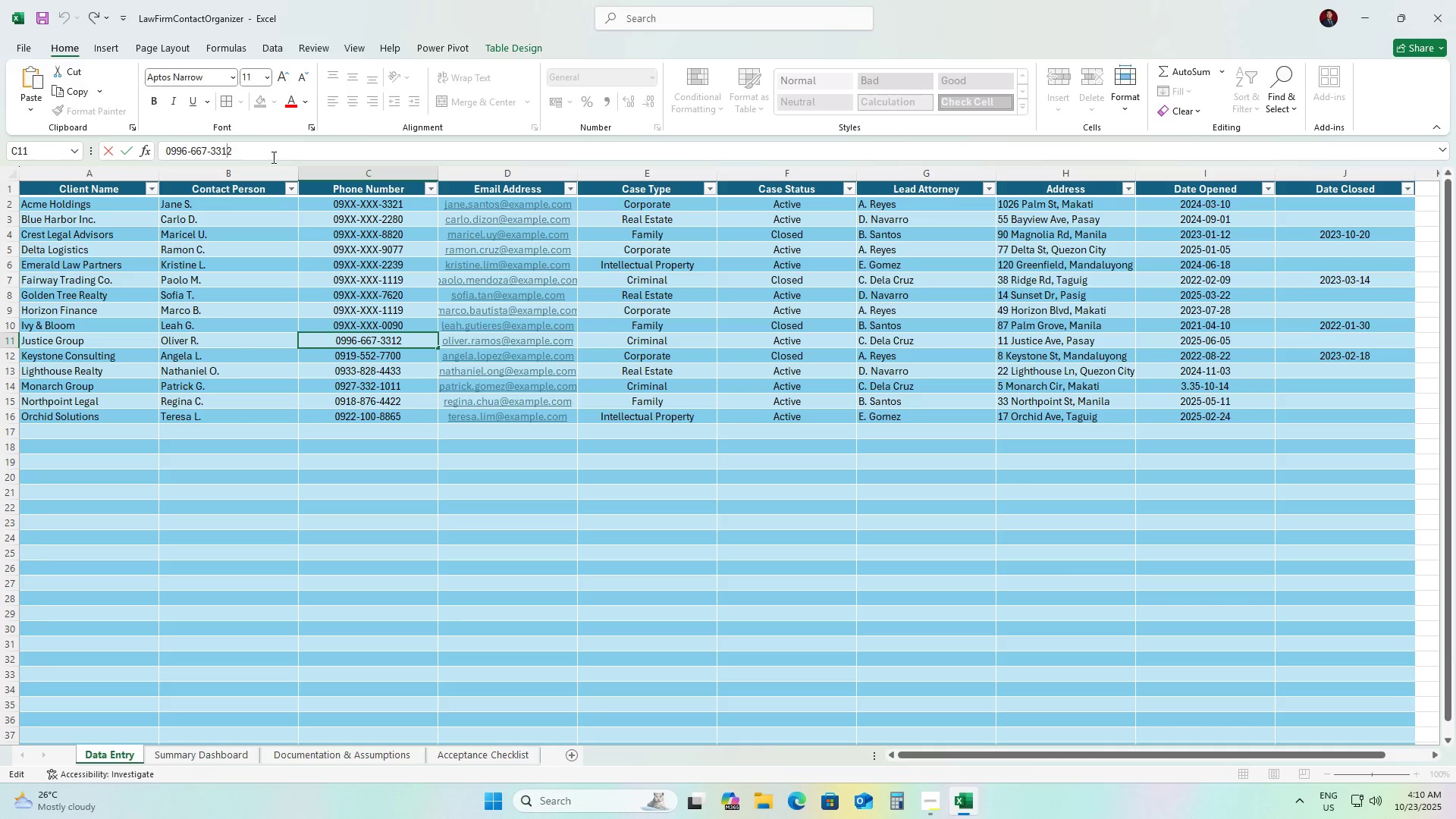 
key(ArrowLeft)
 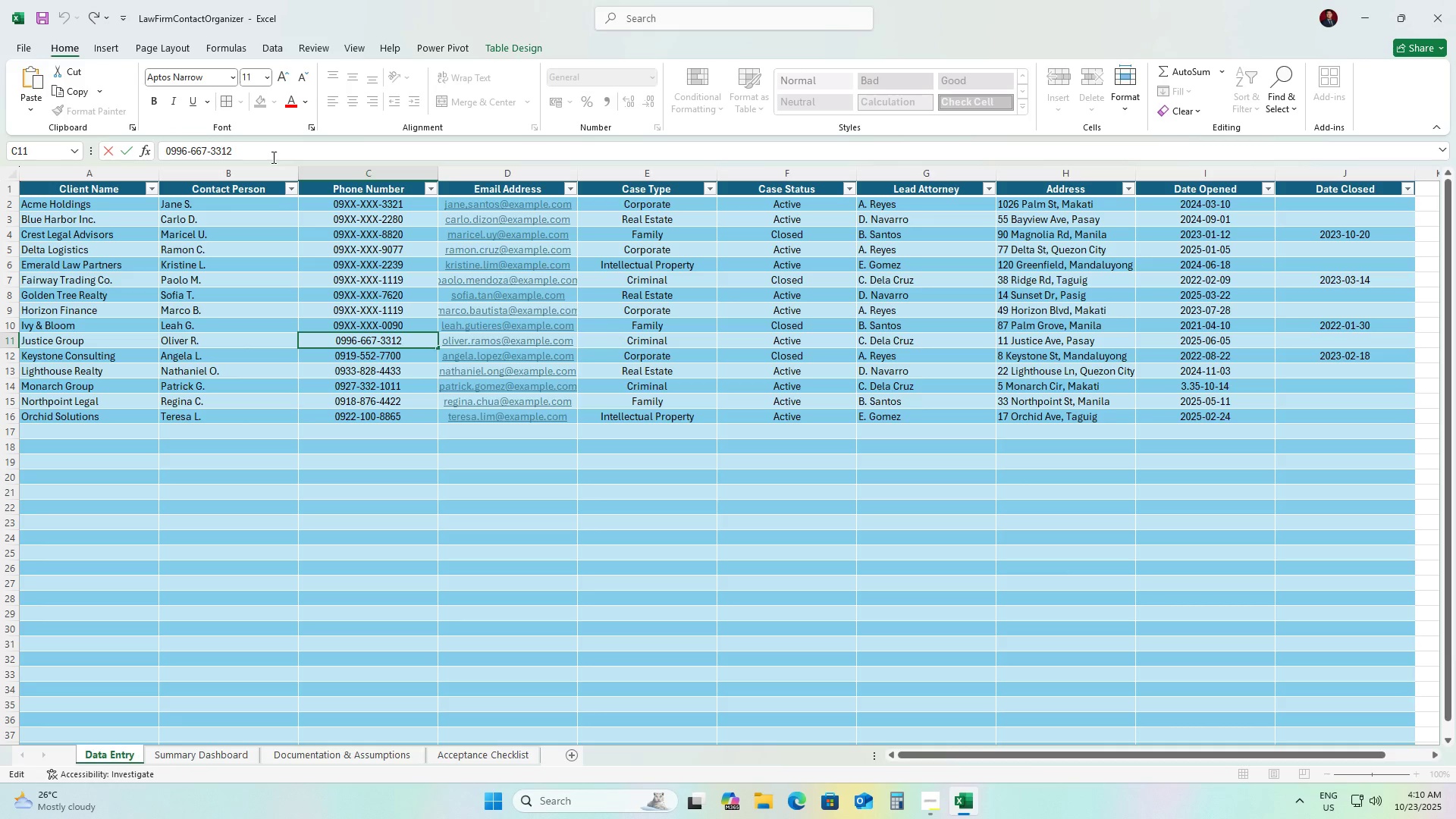 
key(ArrowLeft)
 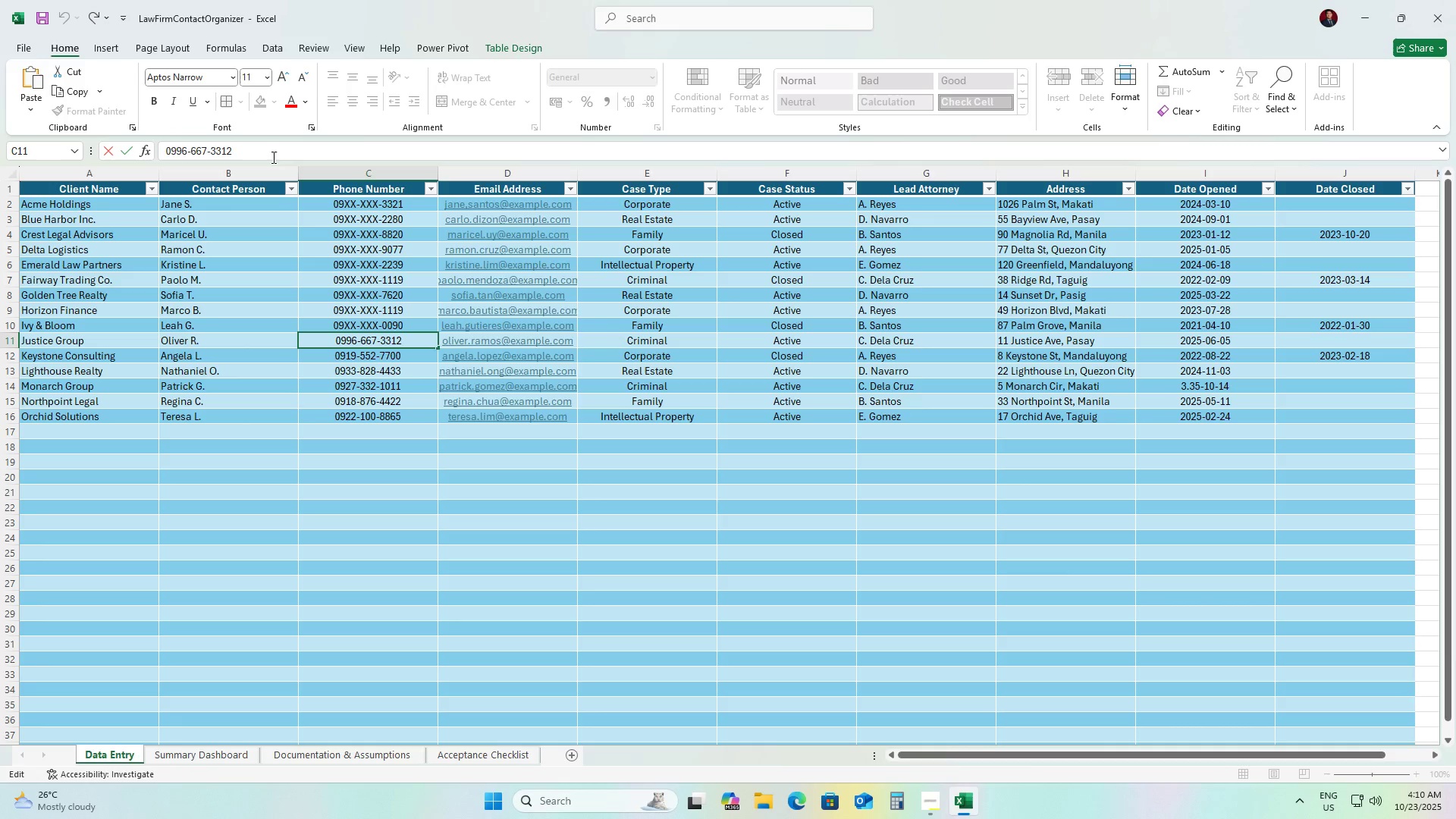 
key(ArrowLeft)
 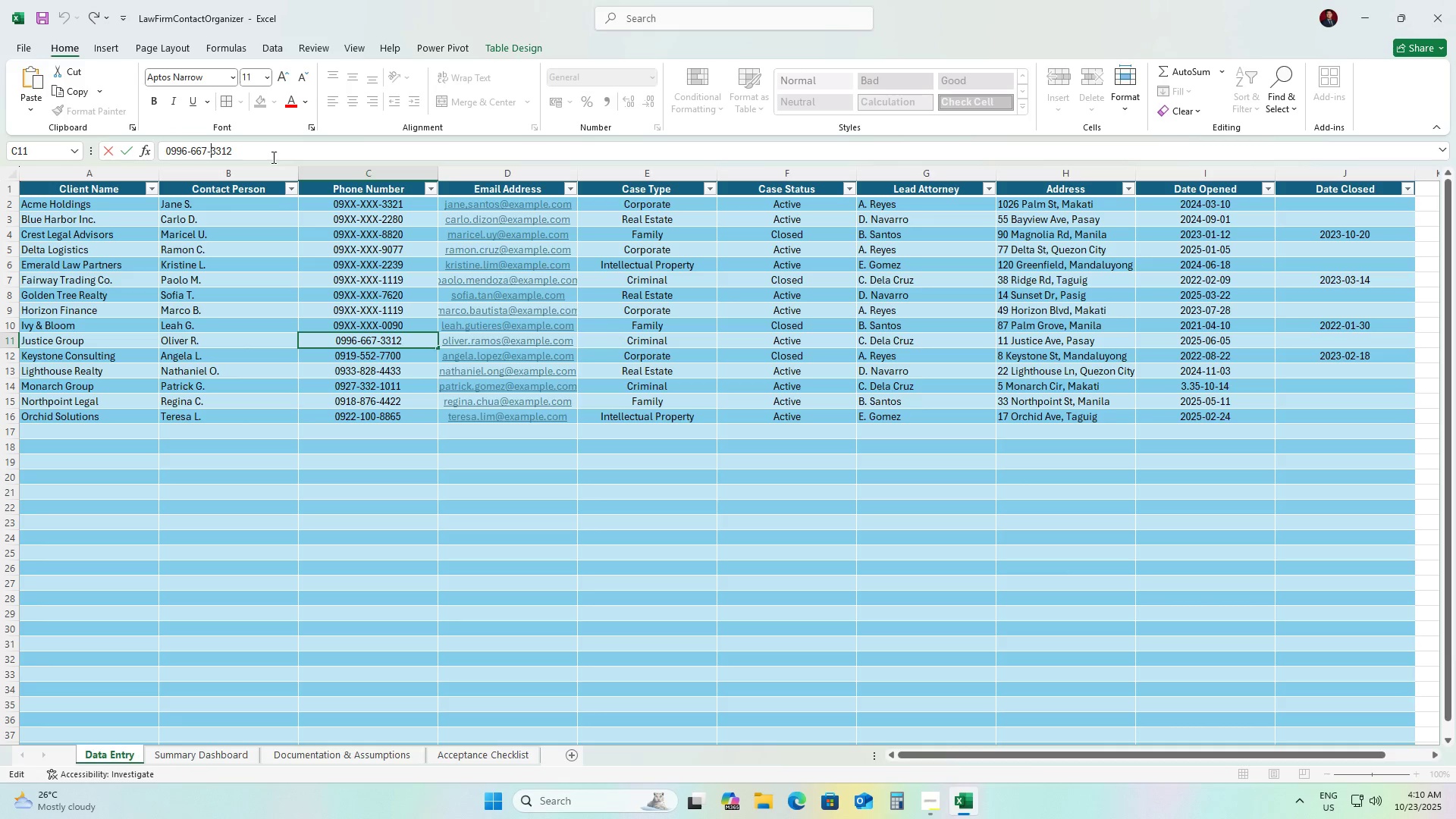 
key(ArrowLeft)
 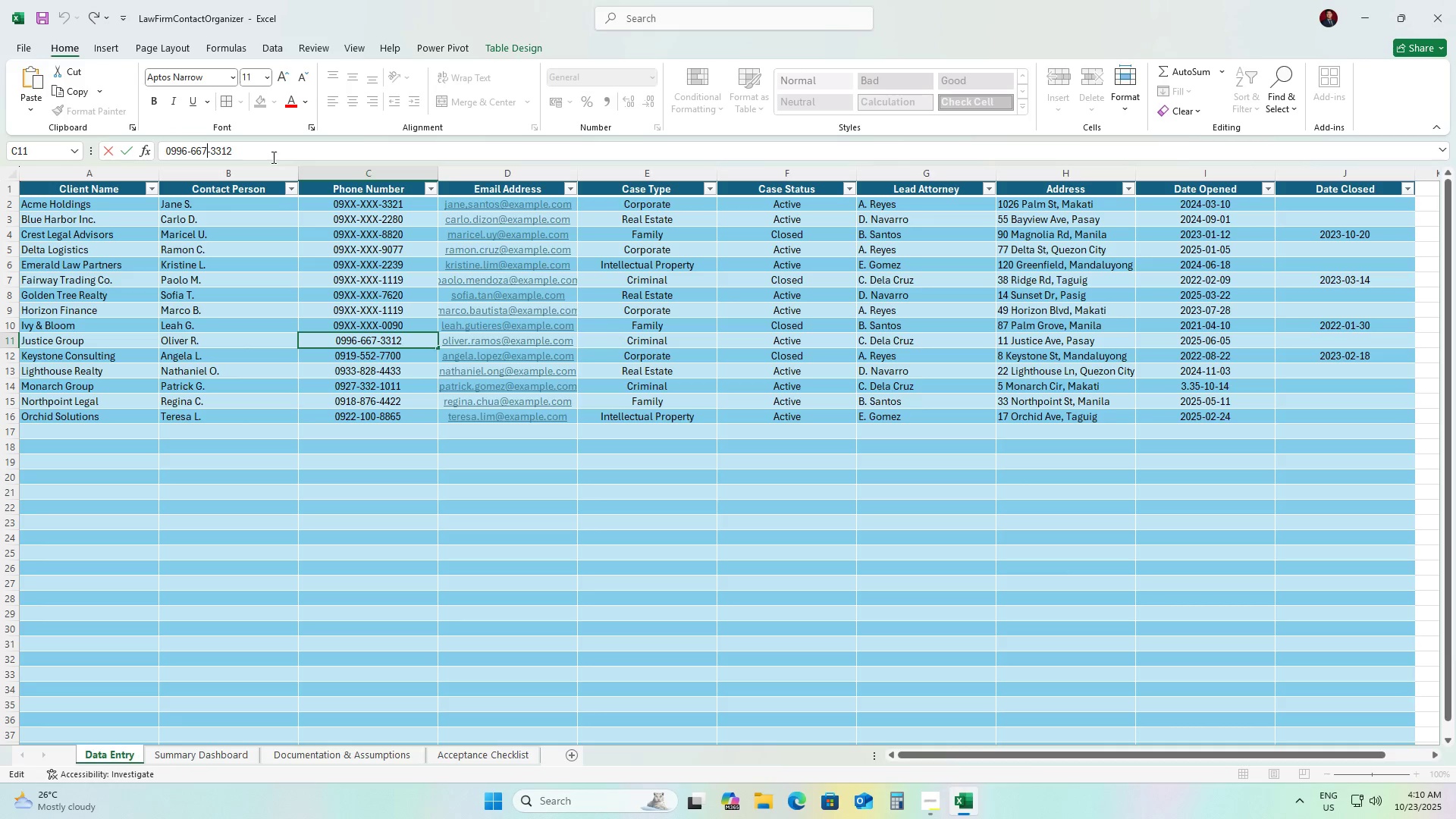 
key(Backspace)
key(Backspace)
key(Backspace)
type(XXX)
 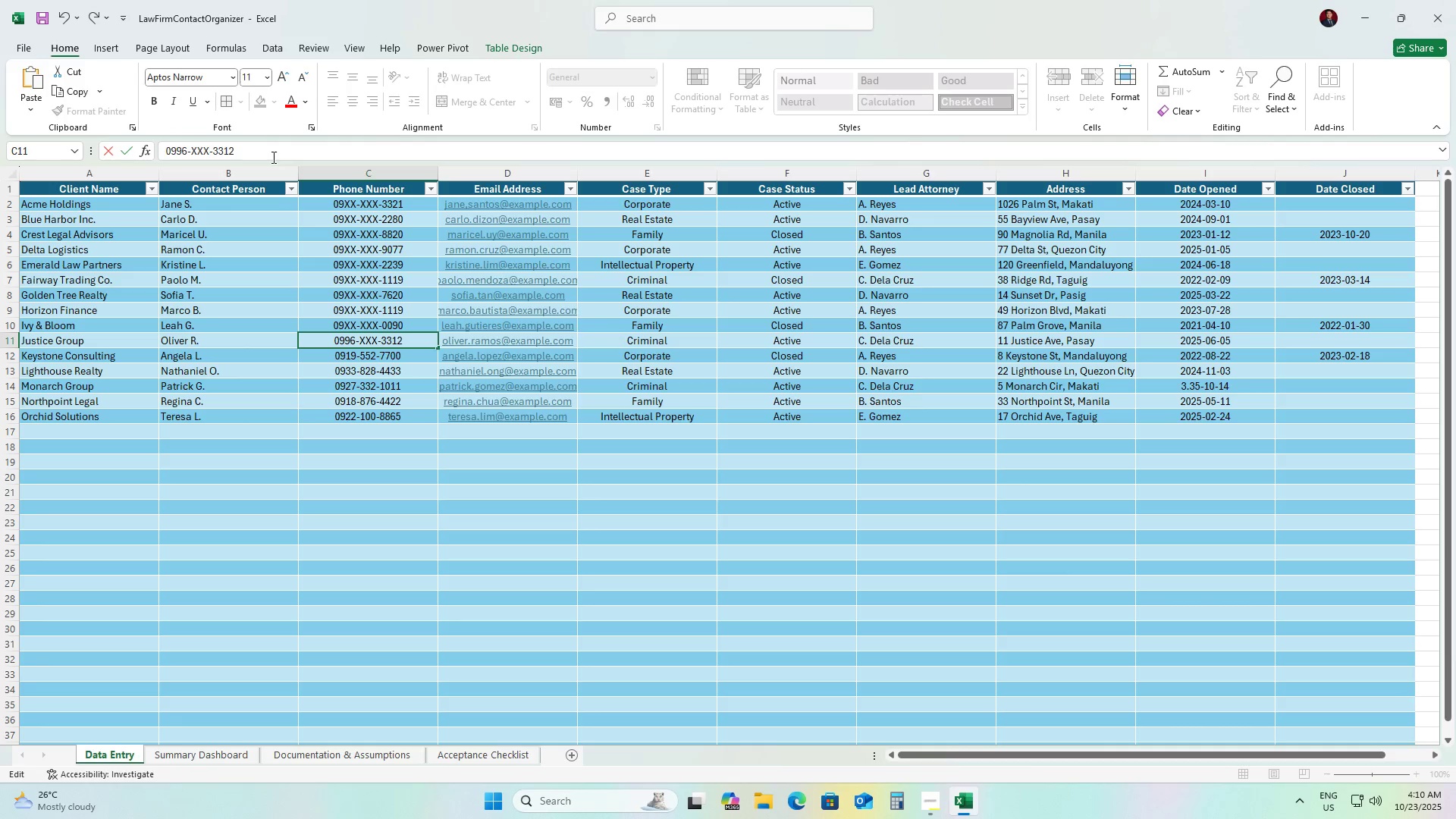 
key(ArrowLeft)
 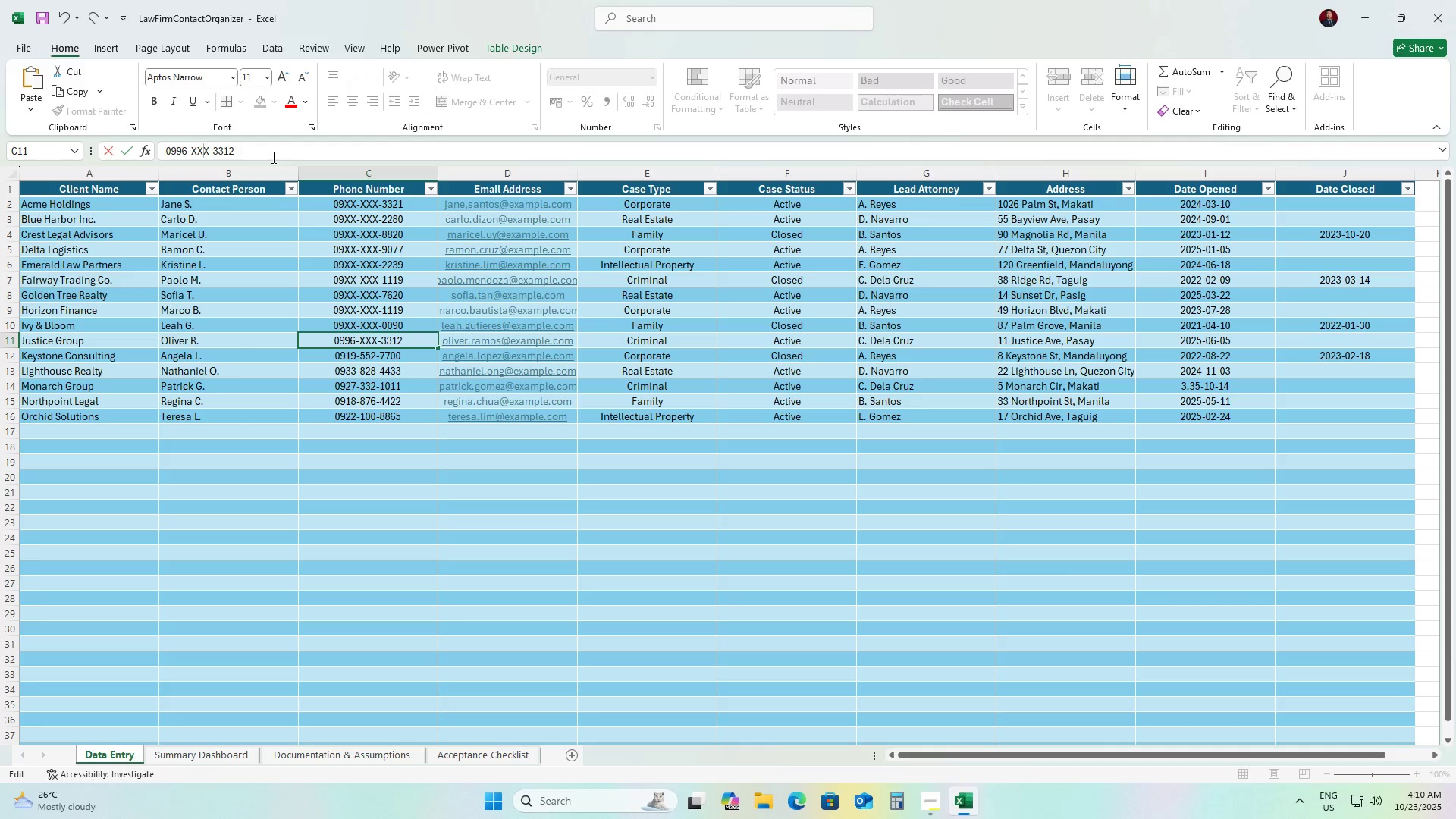 
key(ArrowLeft)
 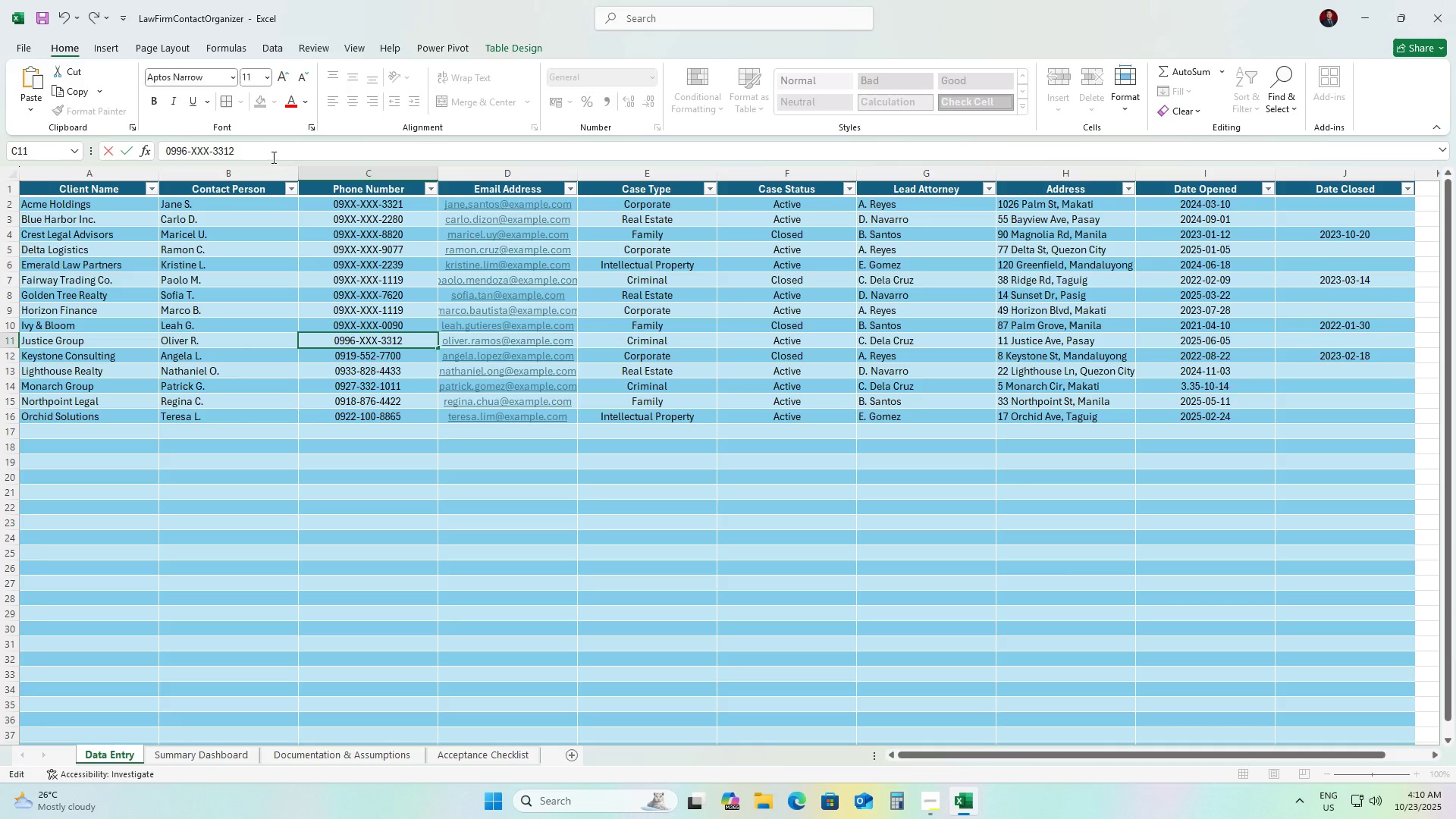 
key(ArrowLeft)
 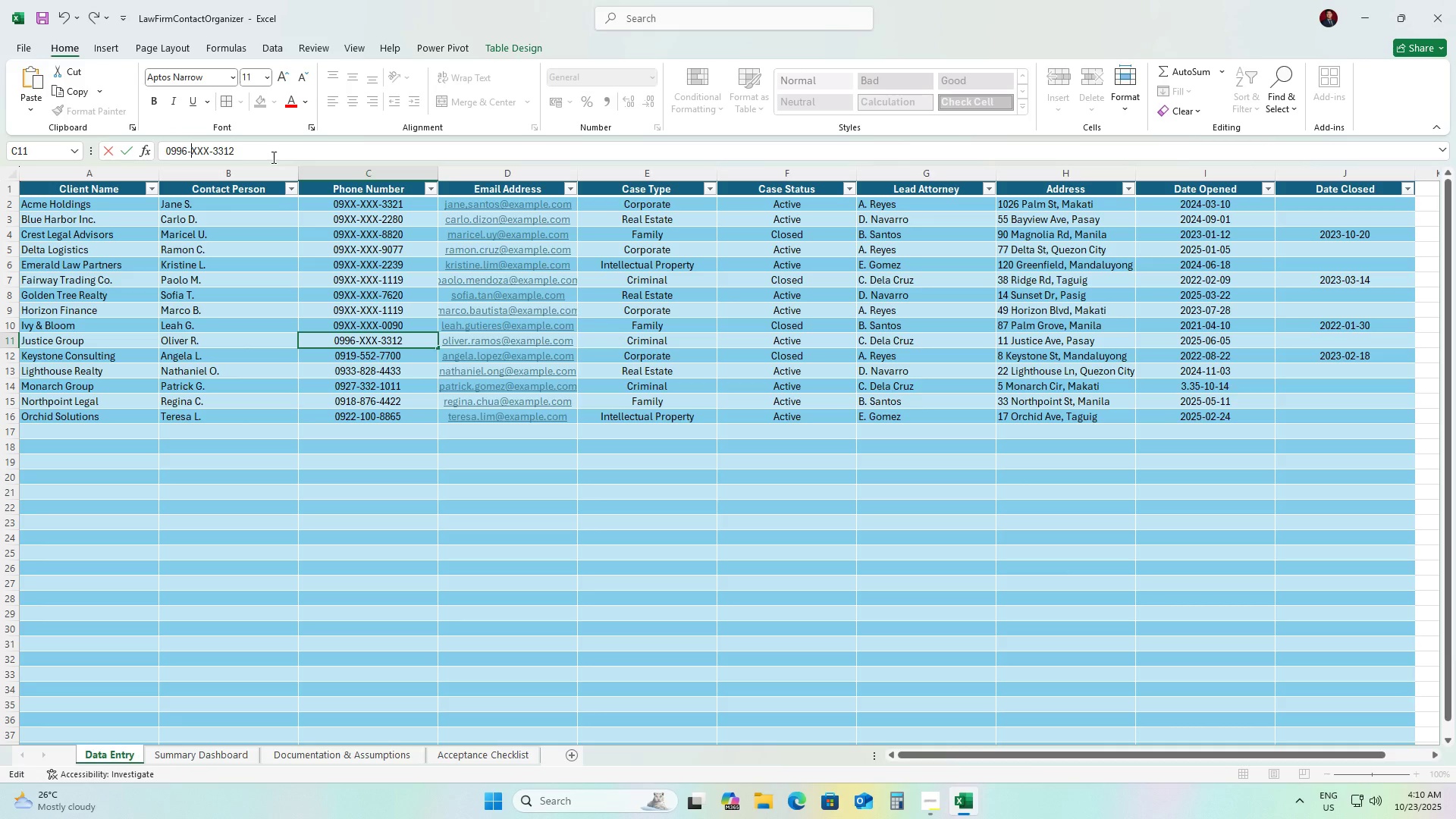 
key(ArrowLeft)
 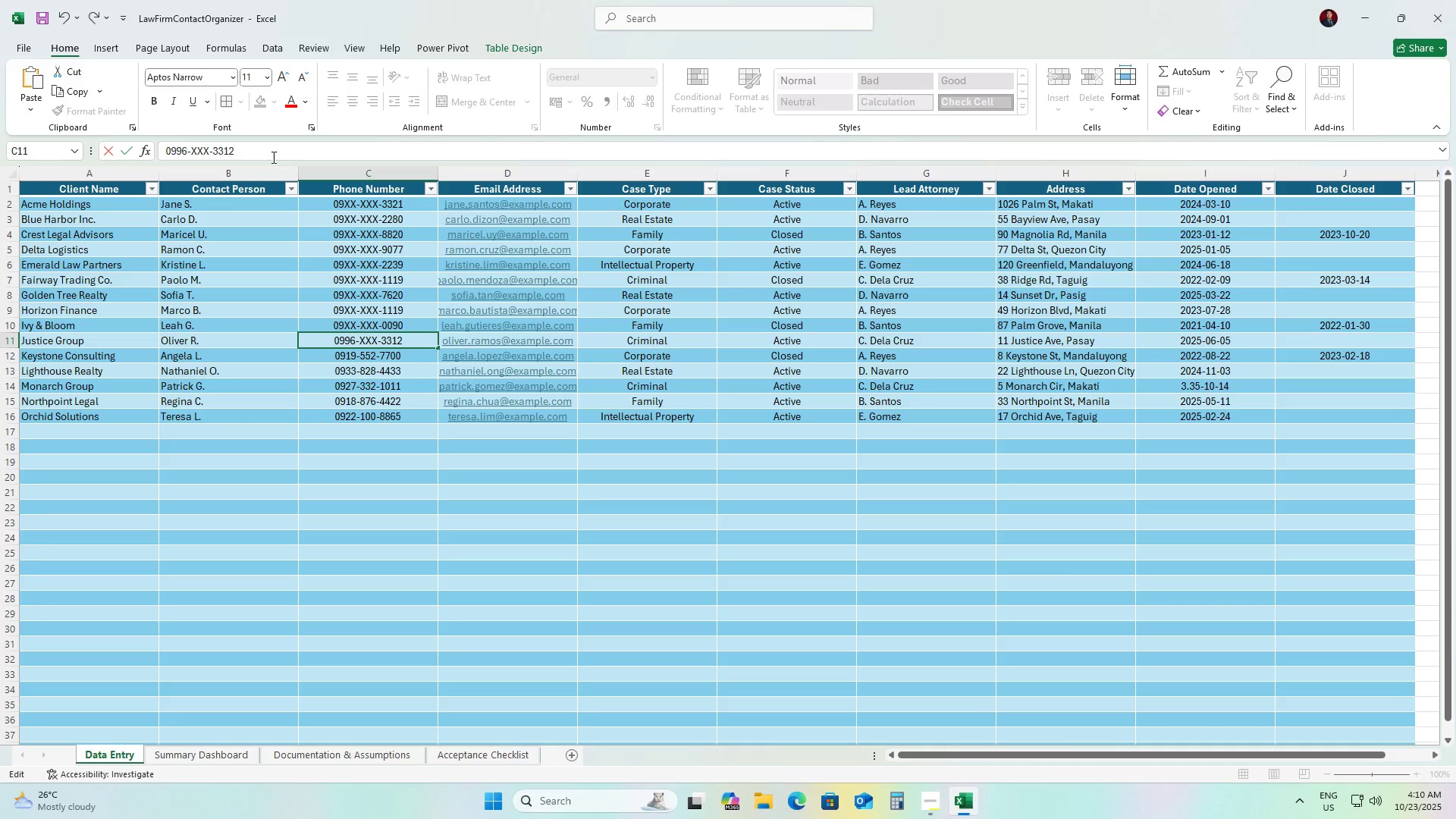 
key(Backspace)
key(Backspace)
type(XX)
 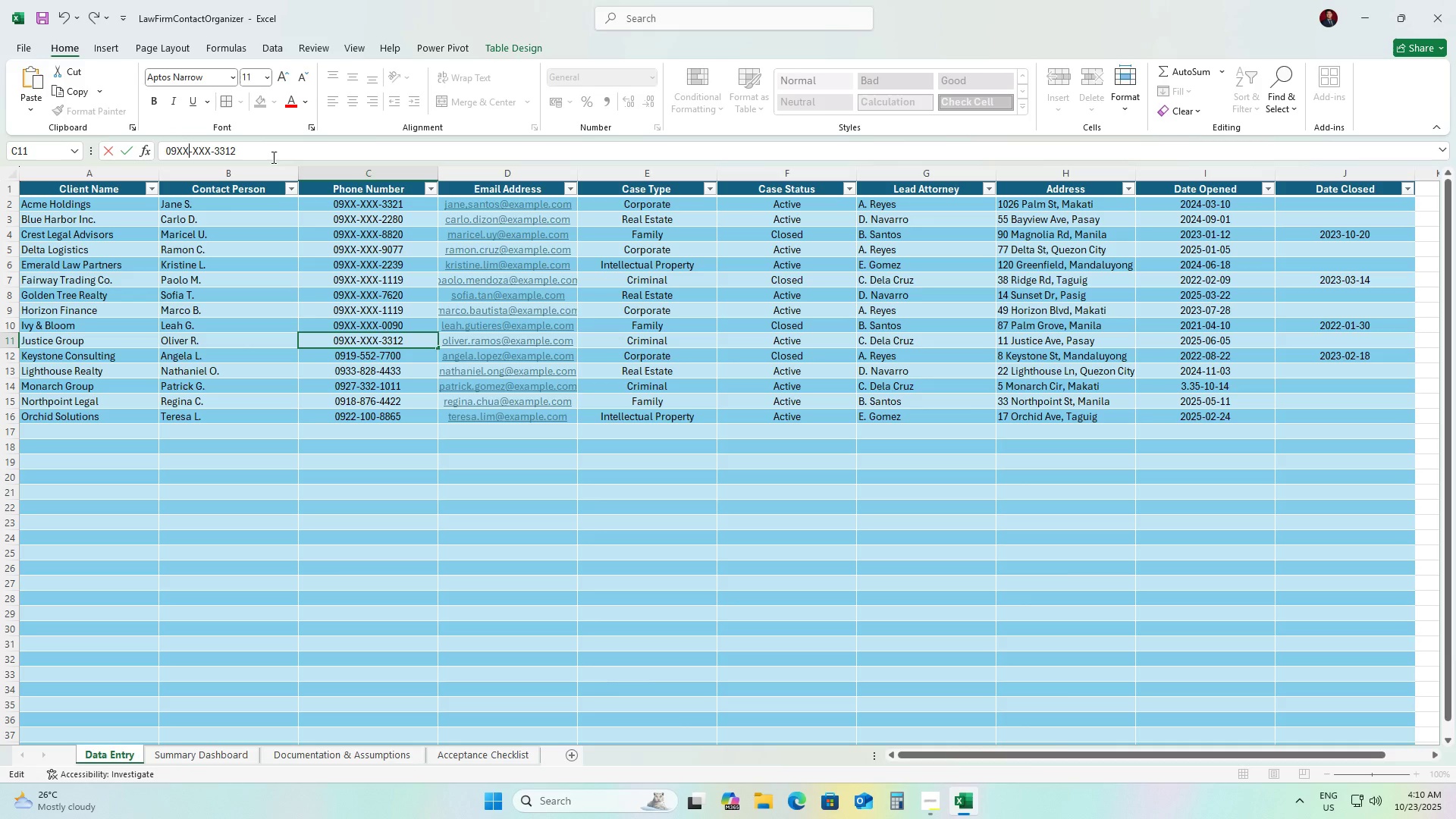 
key(Enter)
 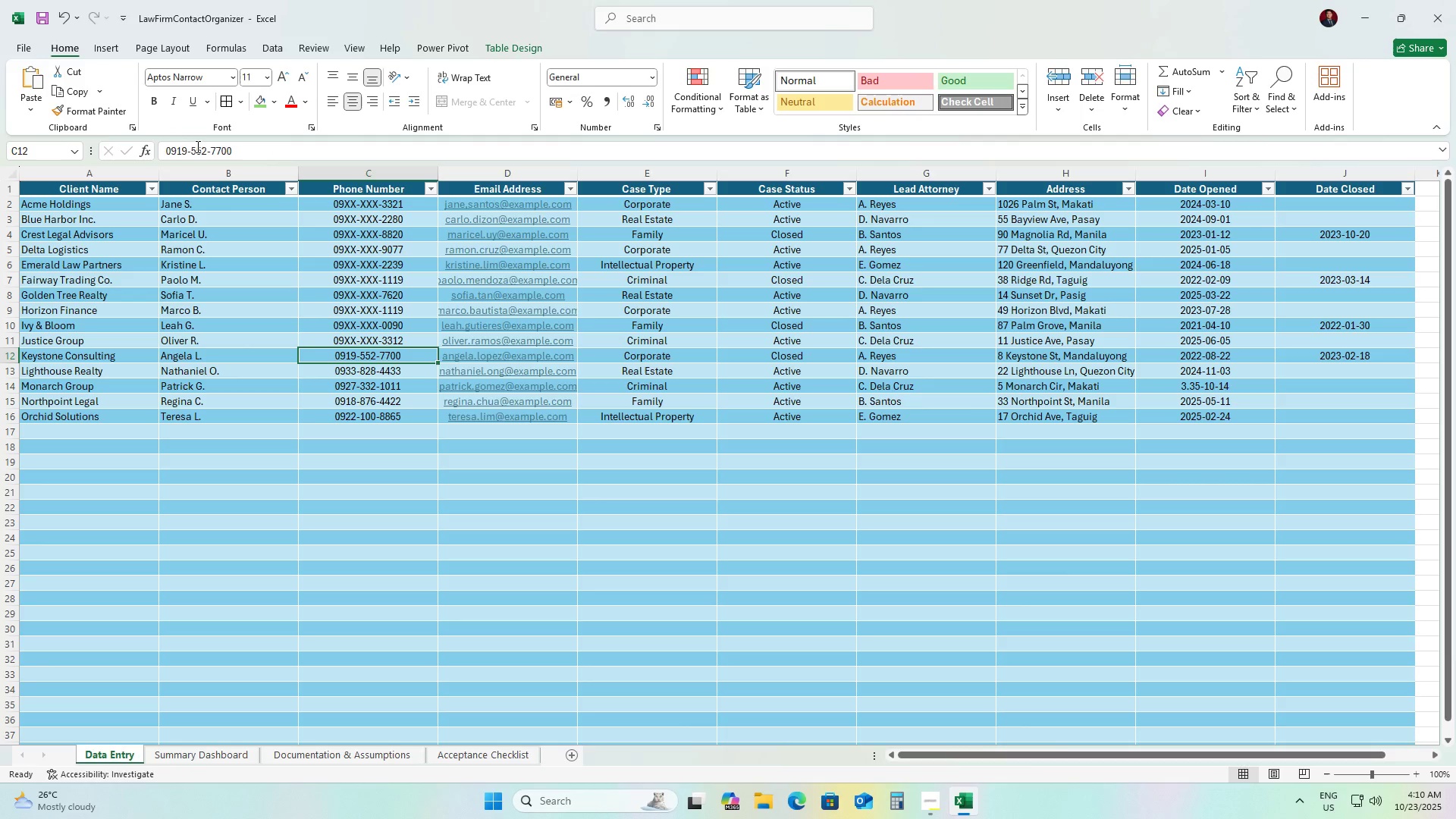 
left_click([206, 148])
 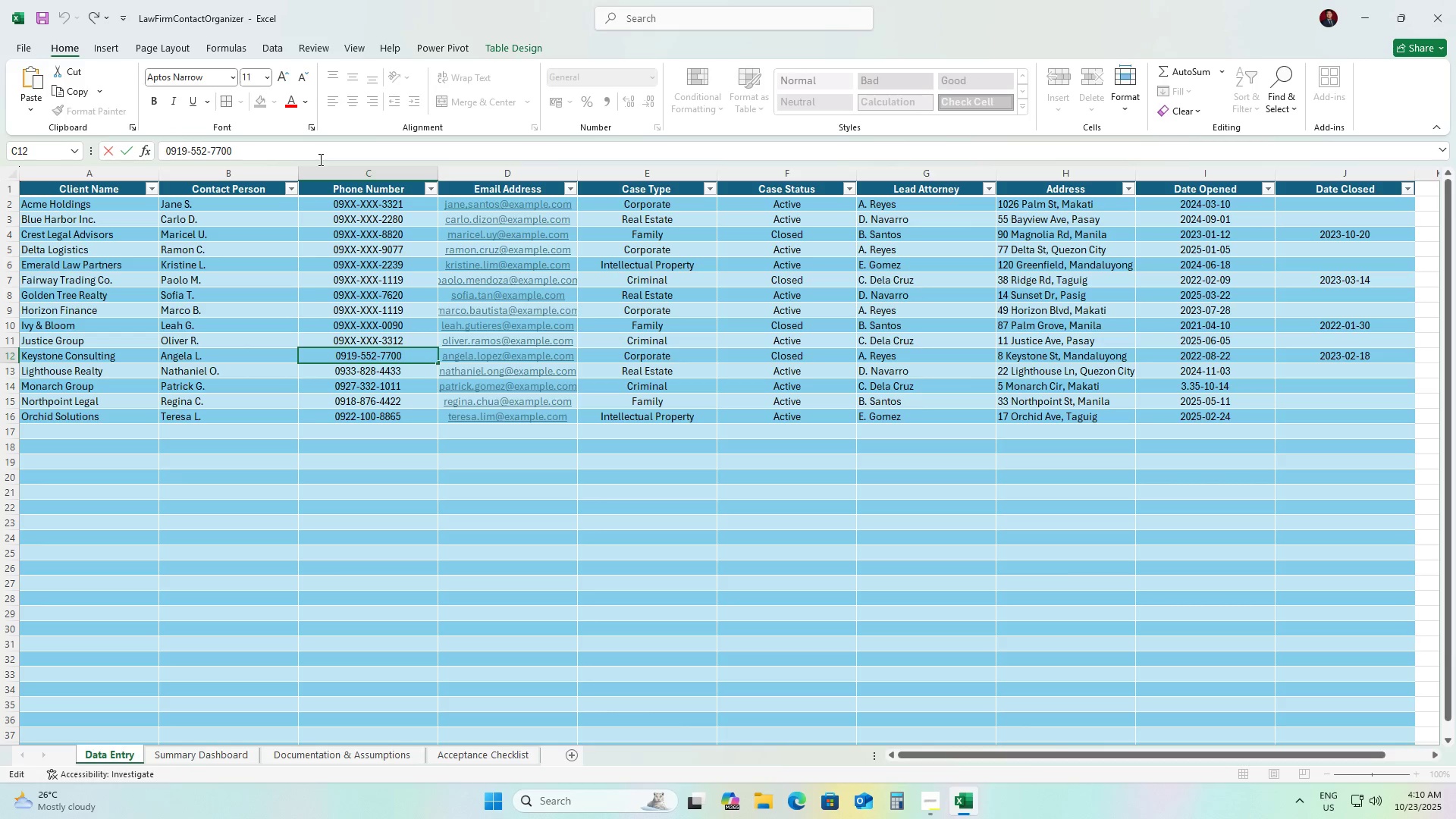 
key(Backspace)
key(Backspace)
key(Backspace)
type(XXX)
 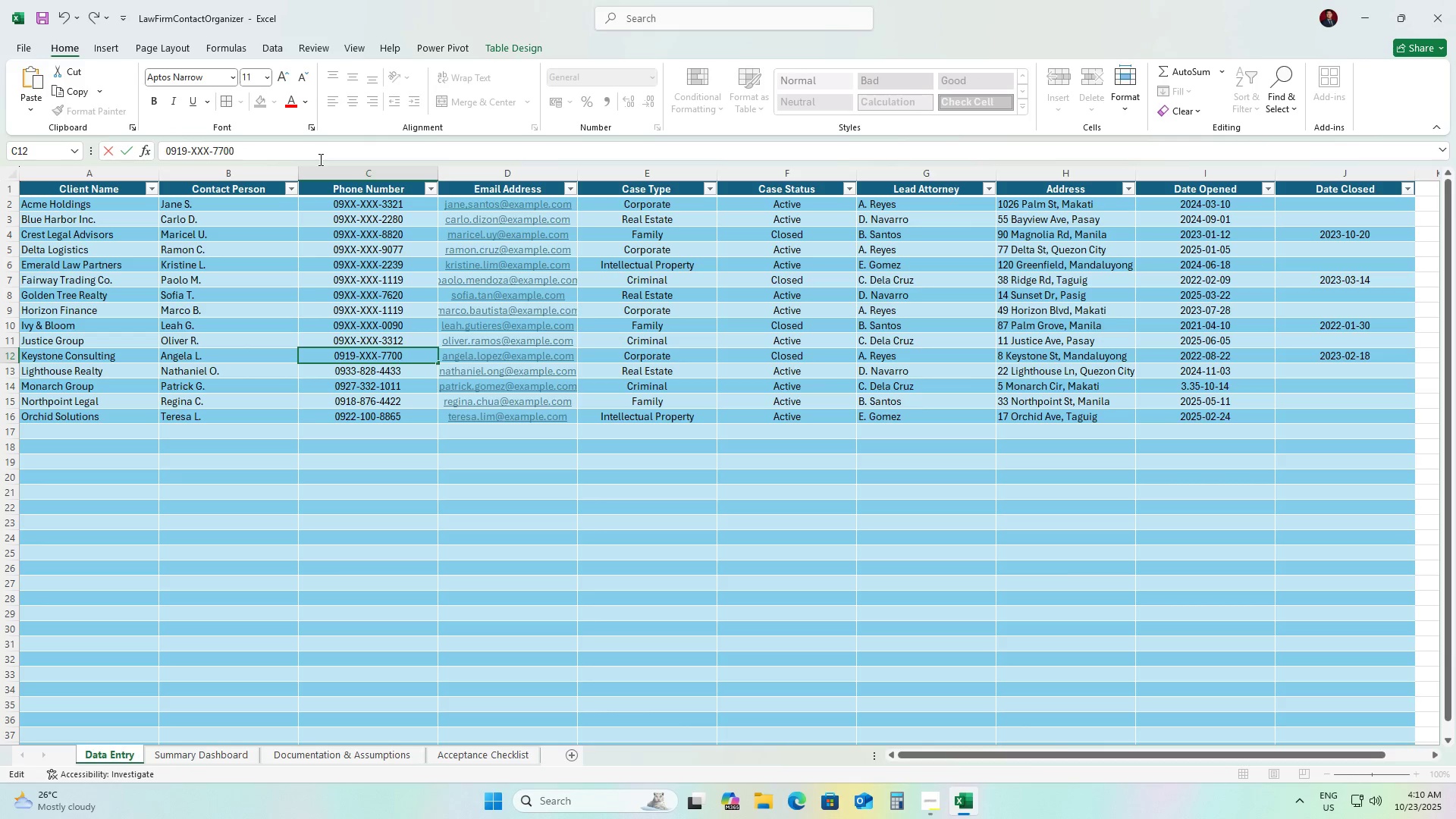 
key(ArrowLeft)
 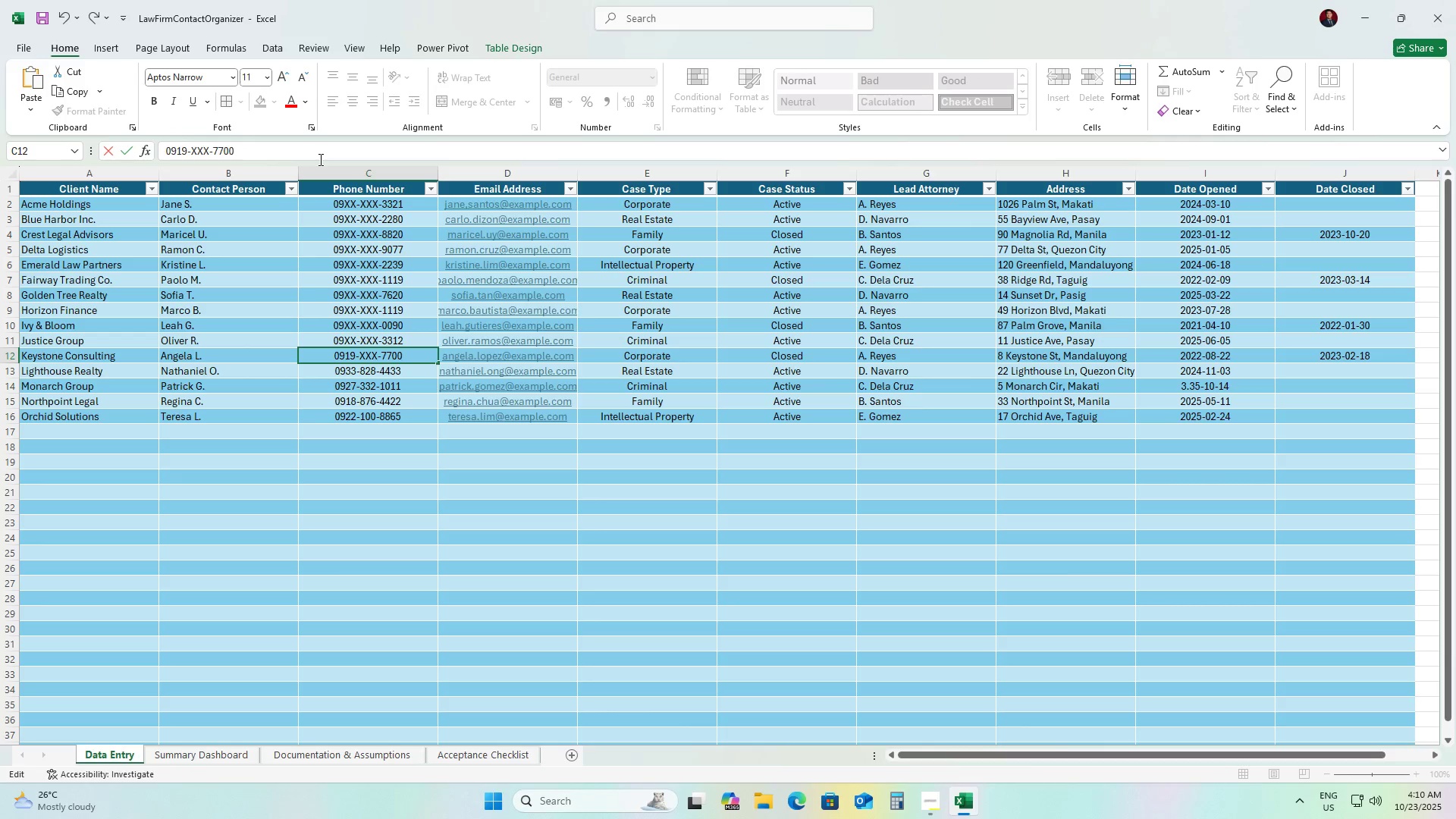 
key(ArrowLeft)
 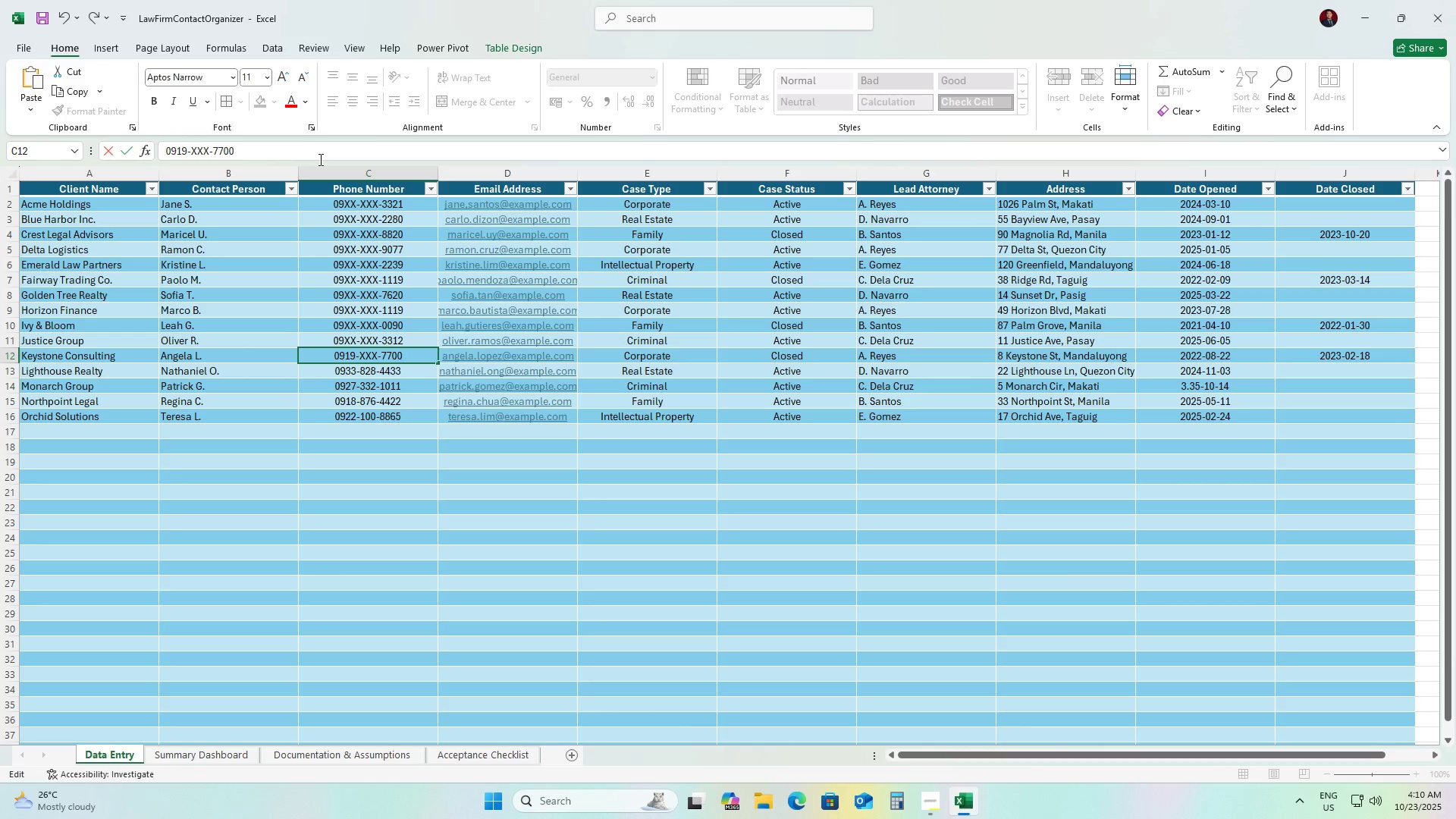 
key(ArrowLeft)
 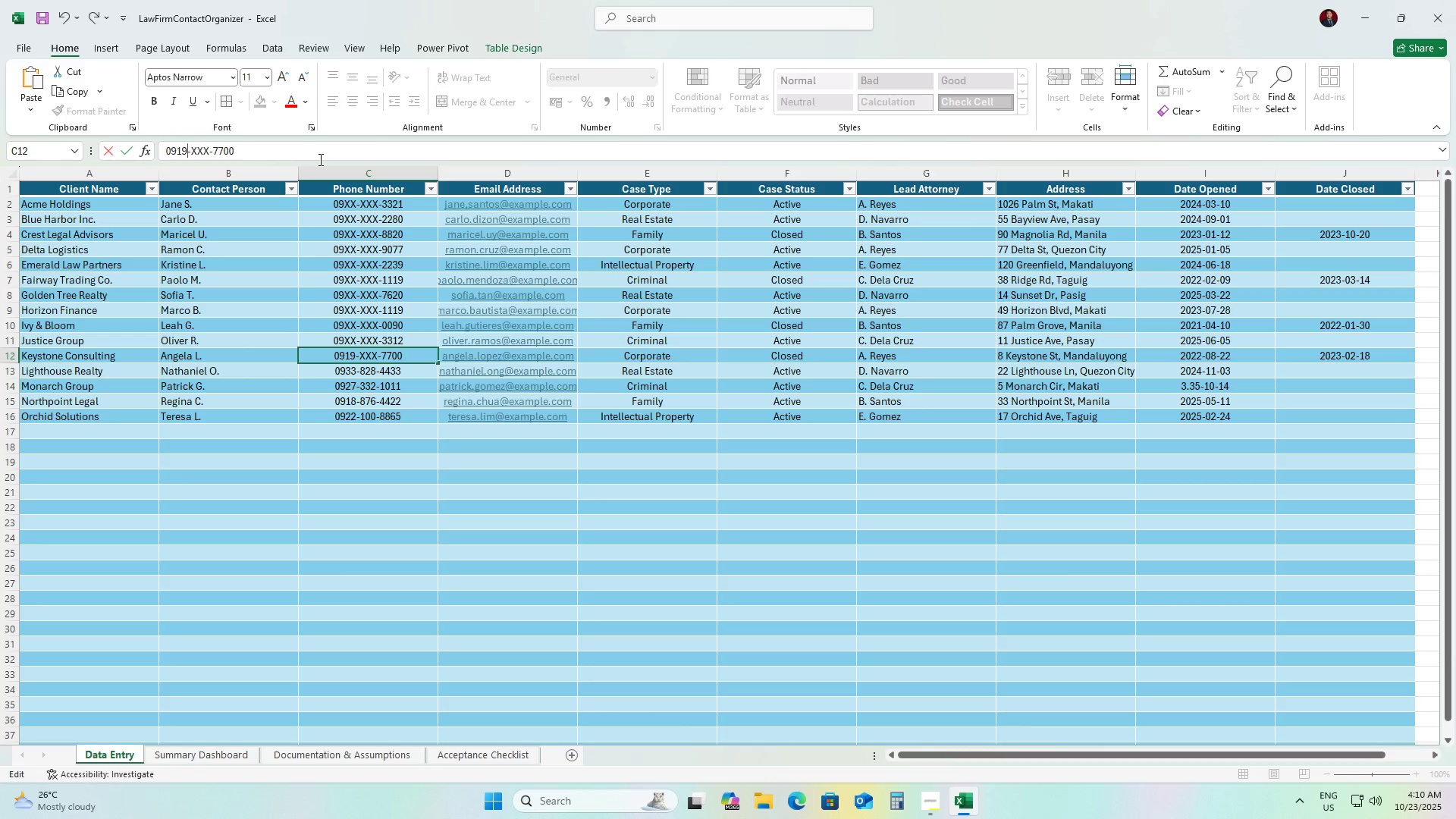 
key(ArrowLeft)
 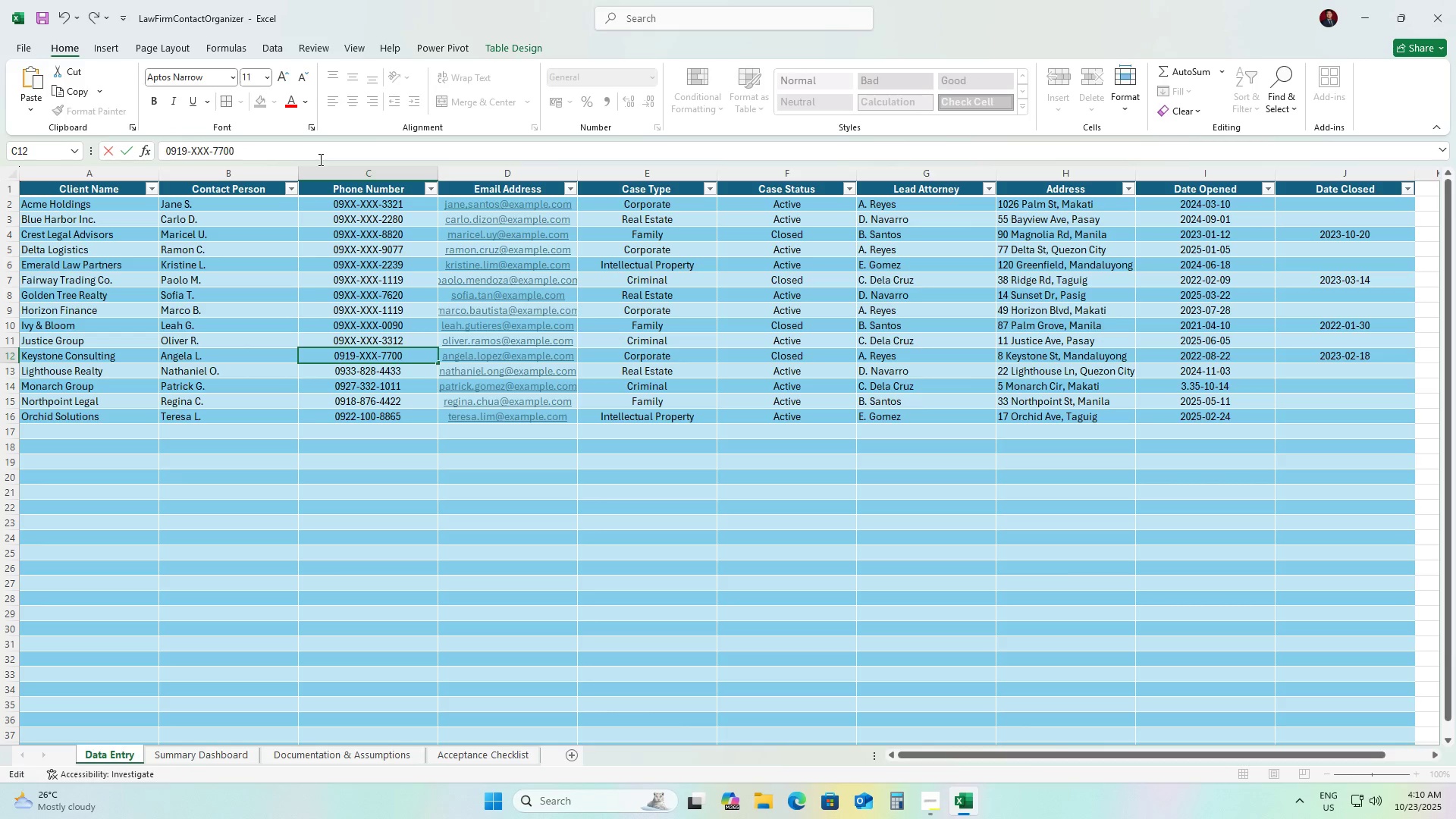 
key(Backspace)
key(Backspace)
type(XX)
 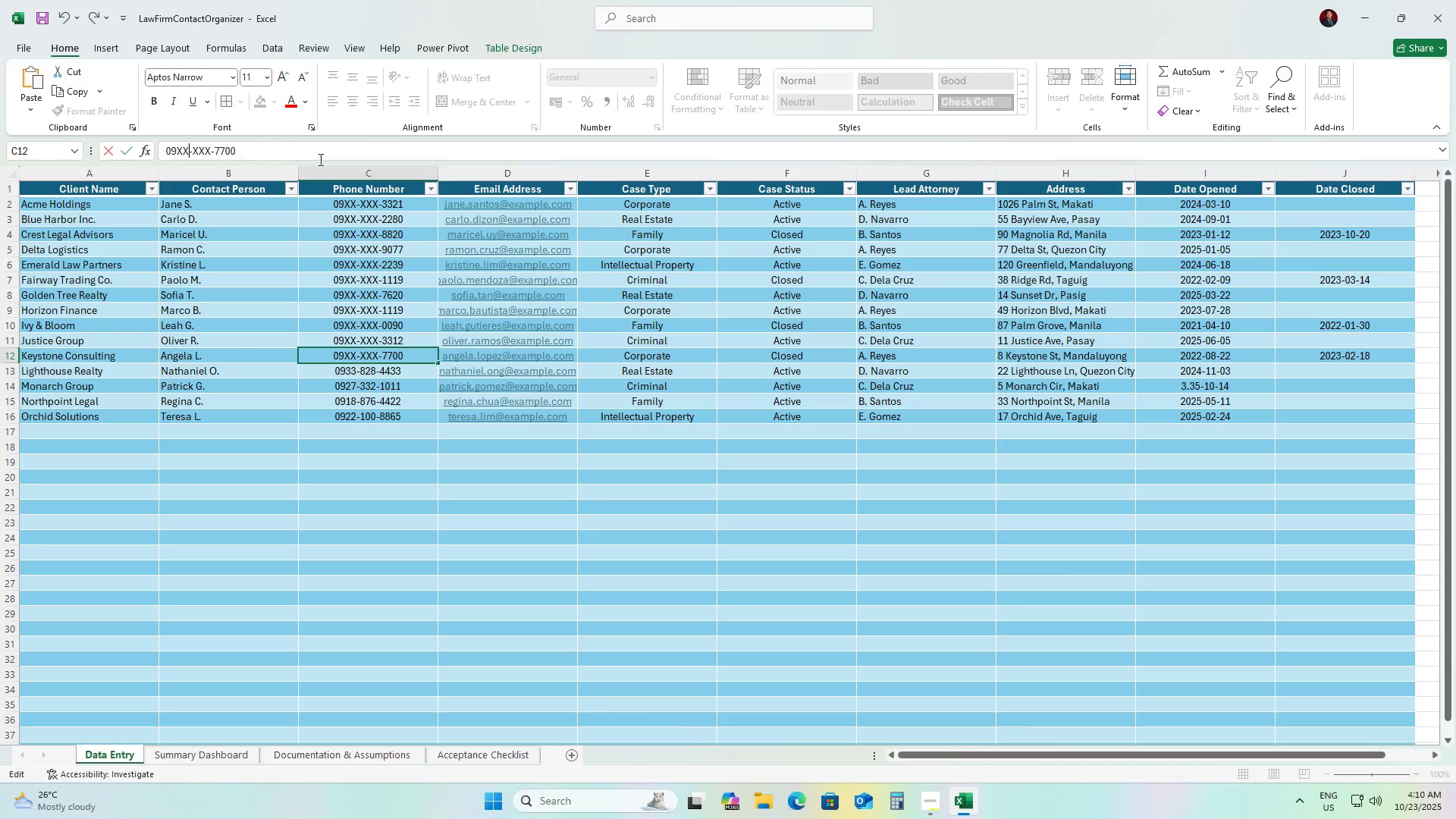 
key(Enter)
 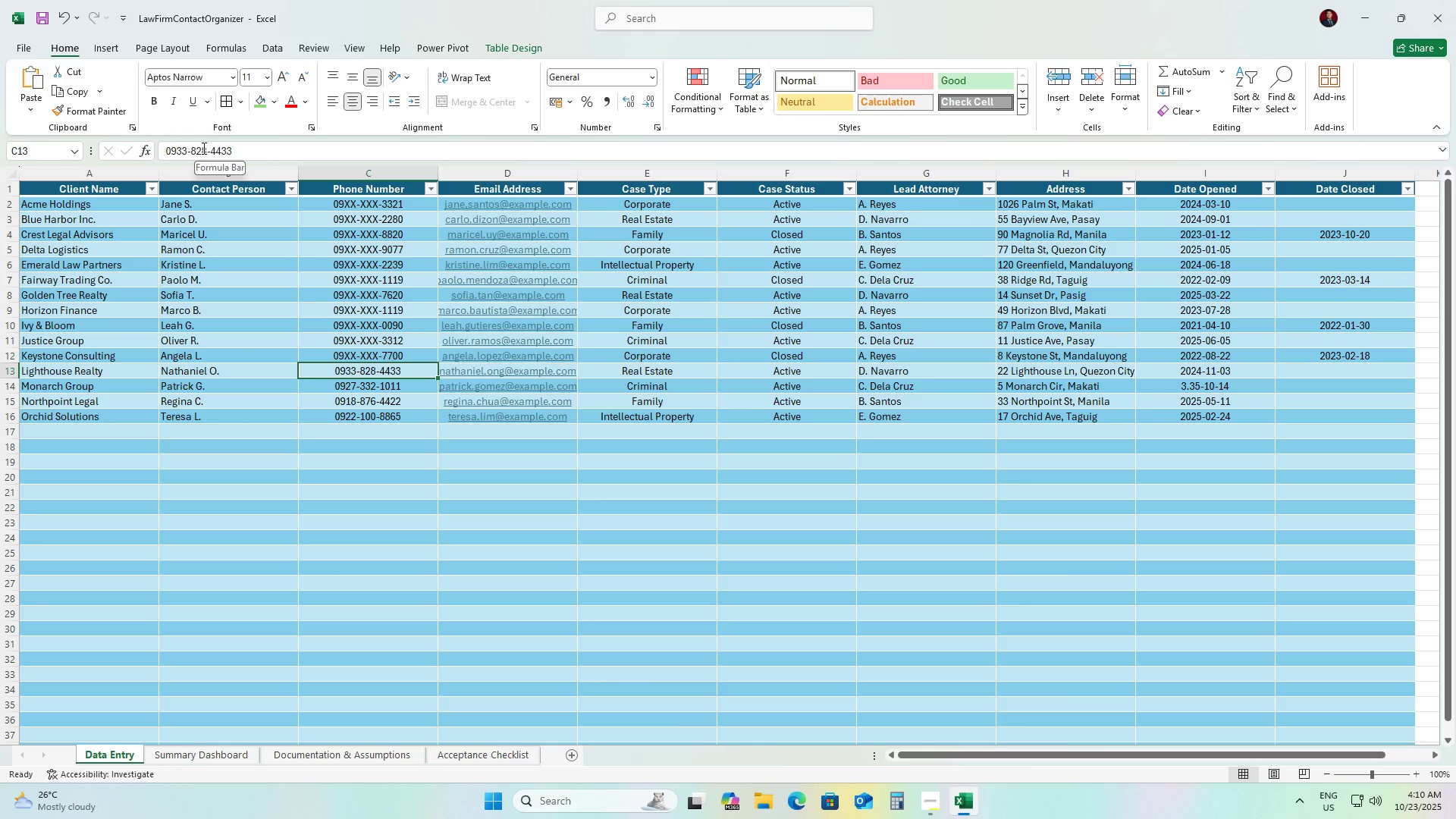 
left_click([206, 150])
 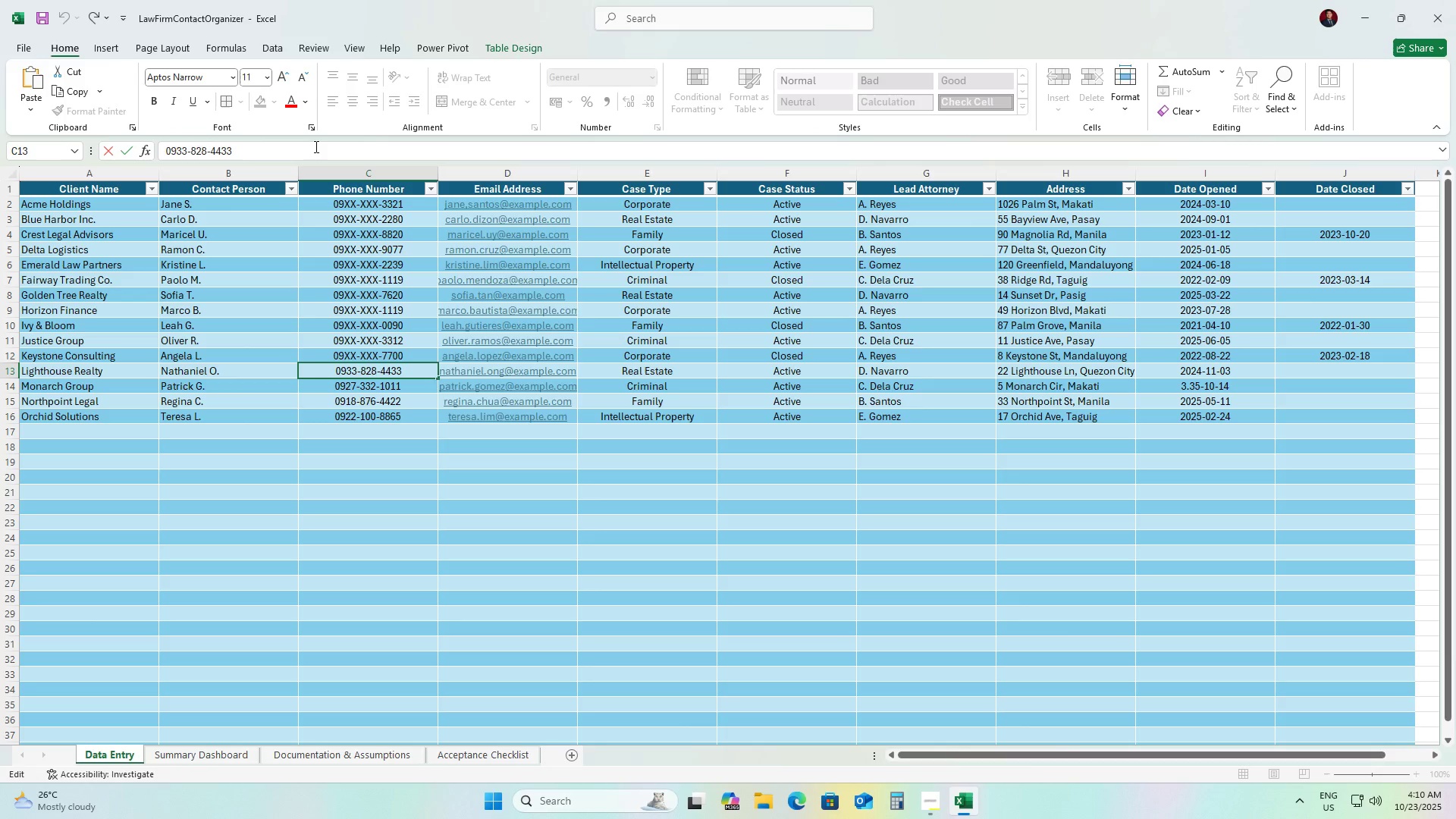 
key(Backspace)
key(Backspace)
key(Backspace)
type(XXX)
 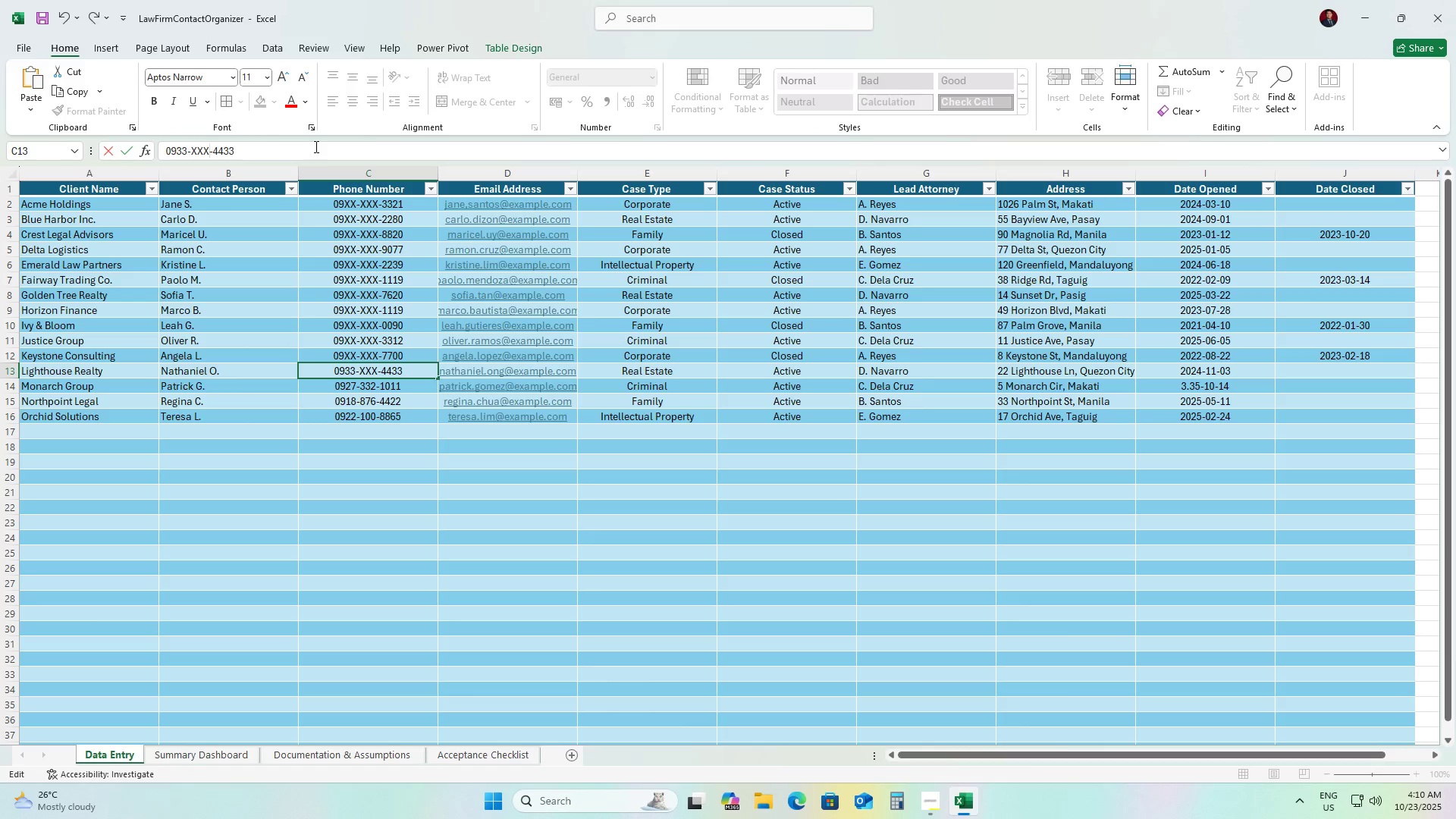 
key(ArrowLeft)
 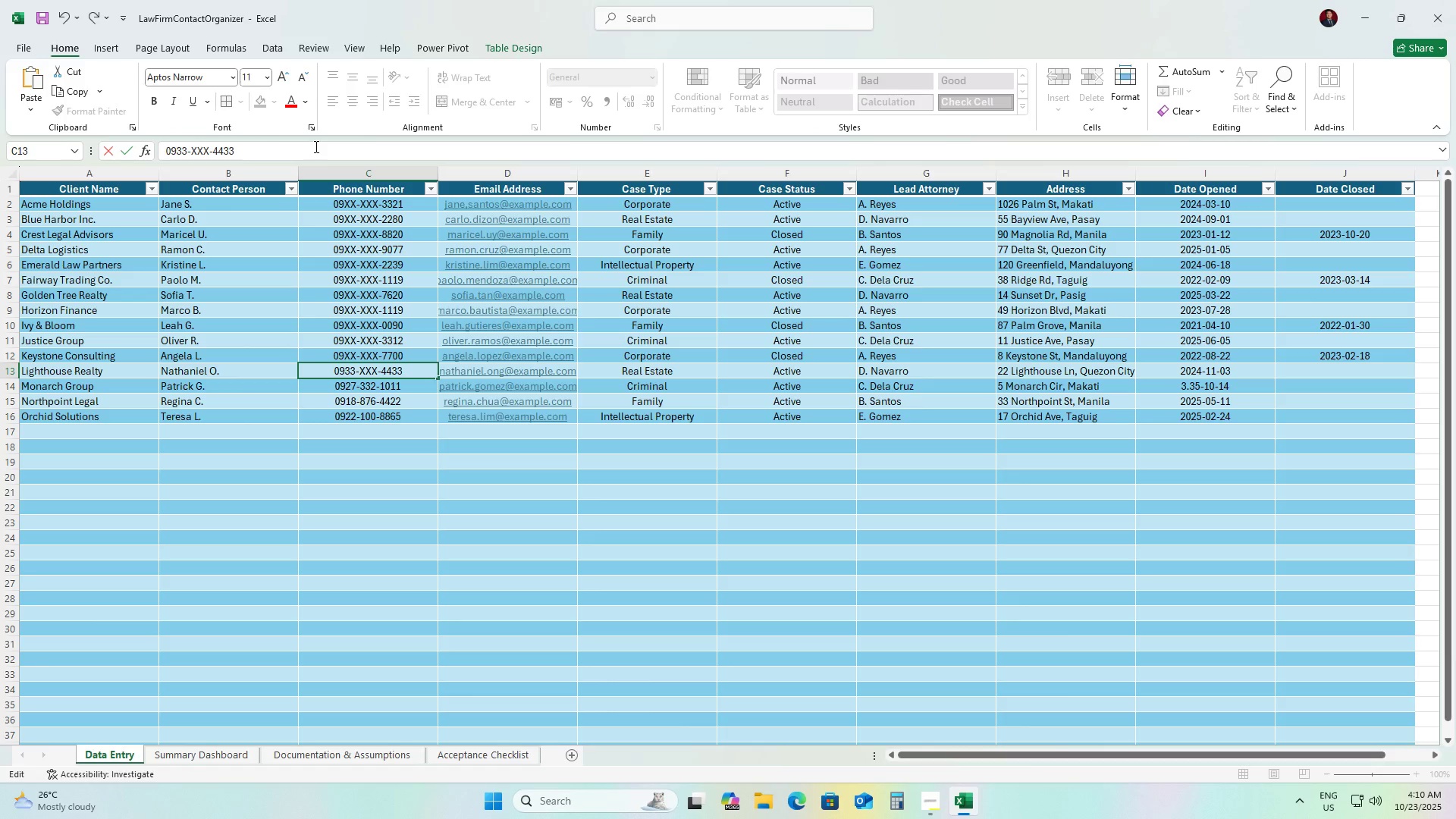 
key(ArrowLeft)
 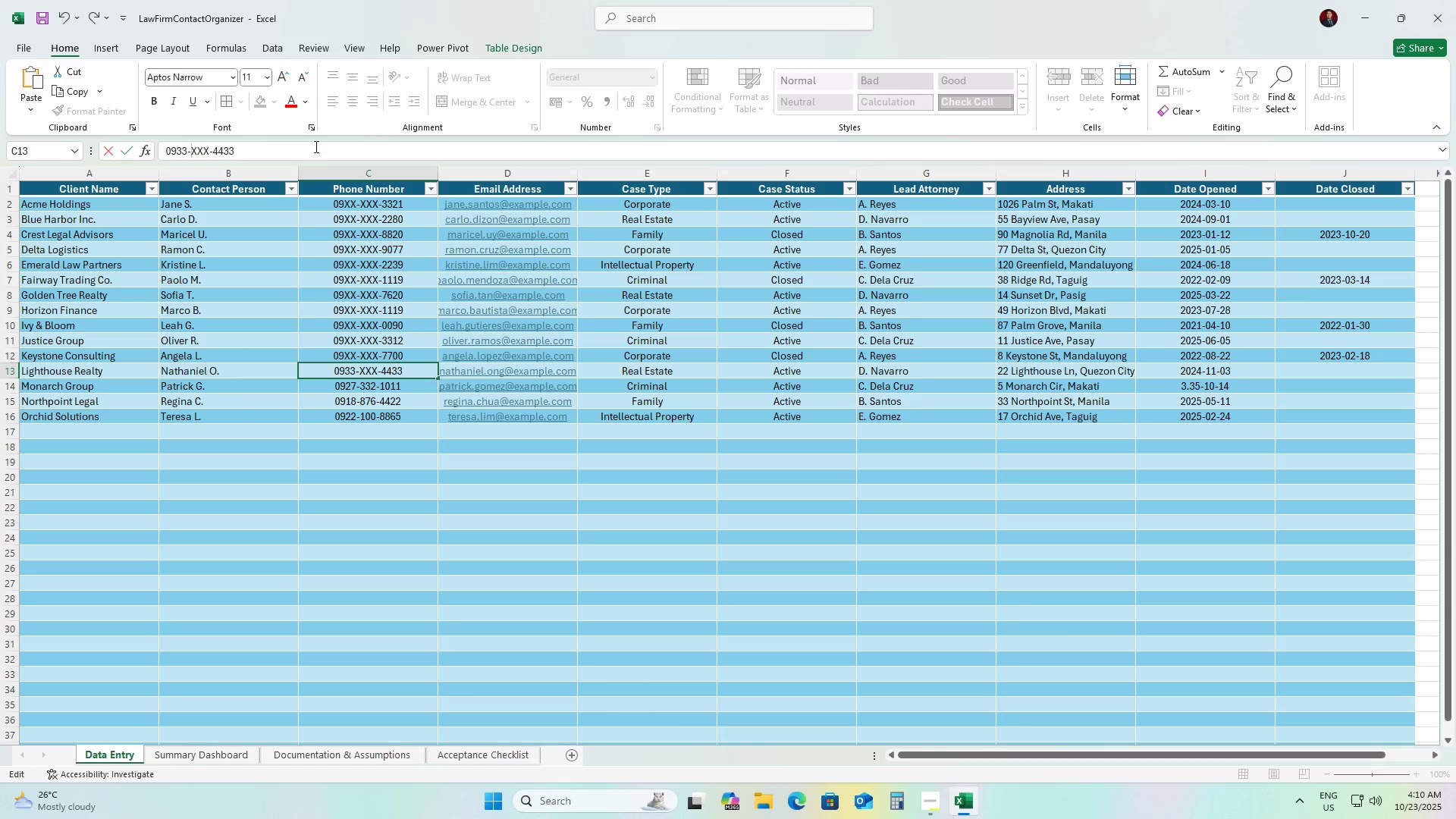 
key(ArrowLeft)
 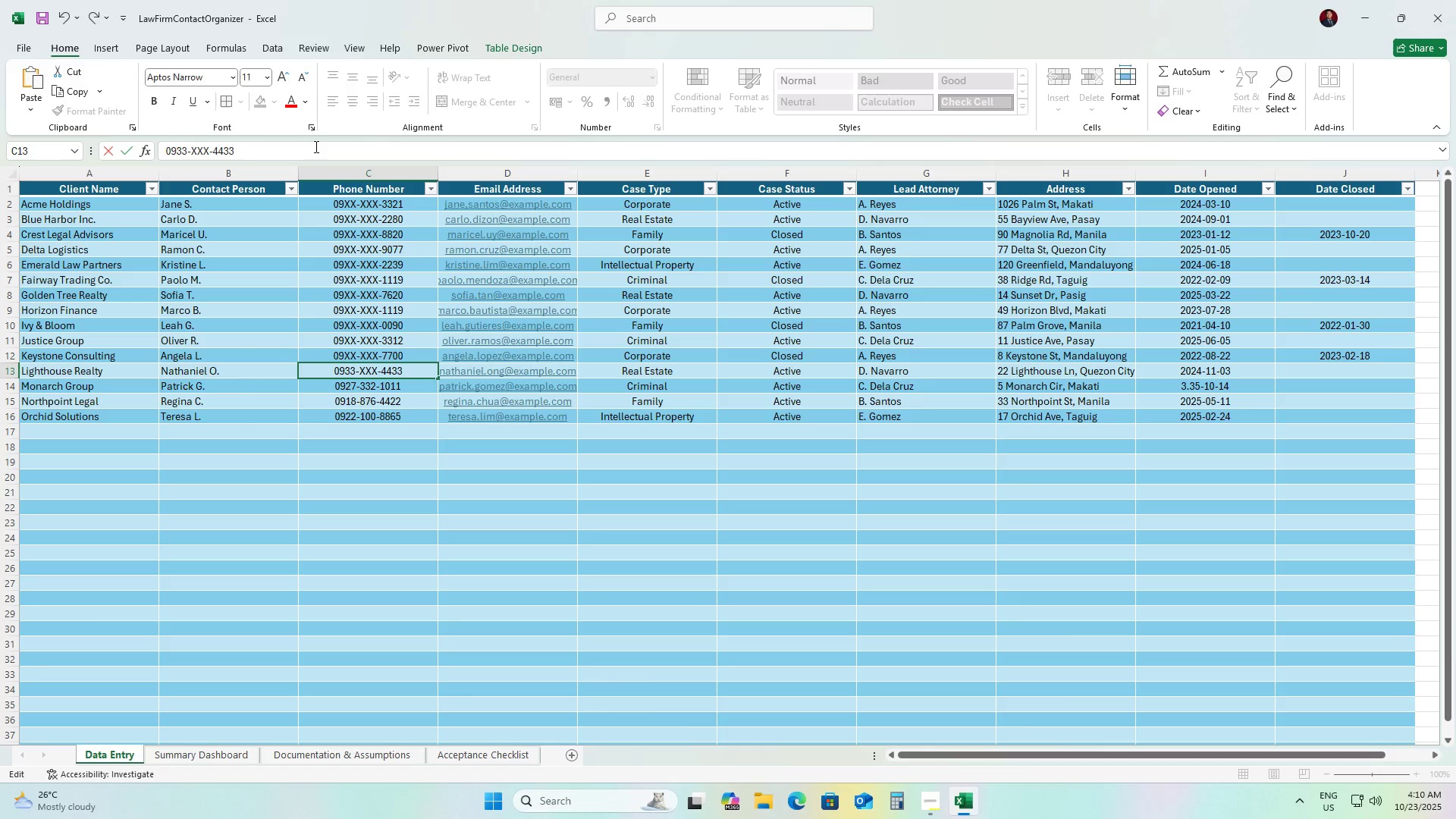 
key(ArrowLeft)
 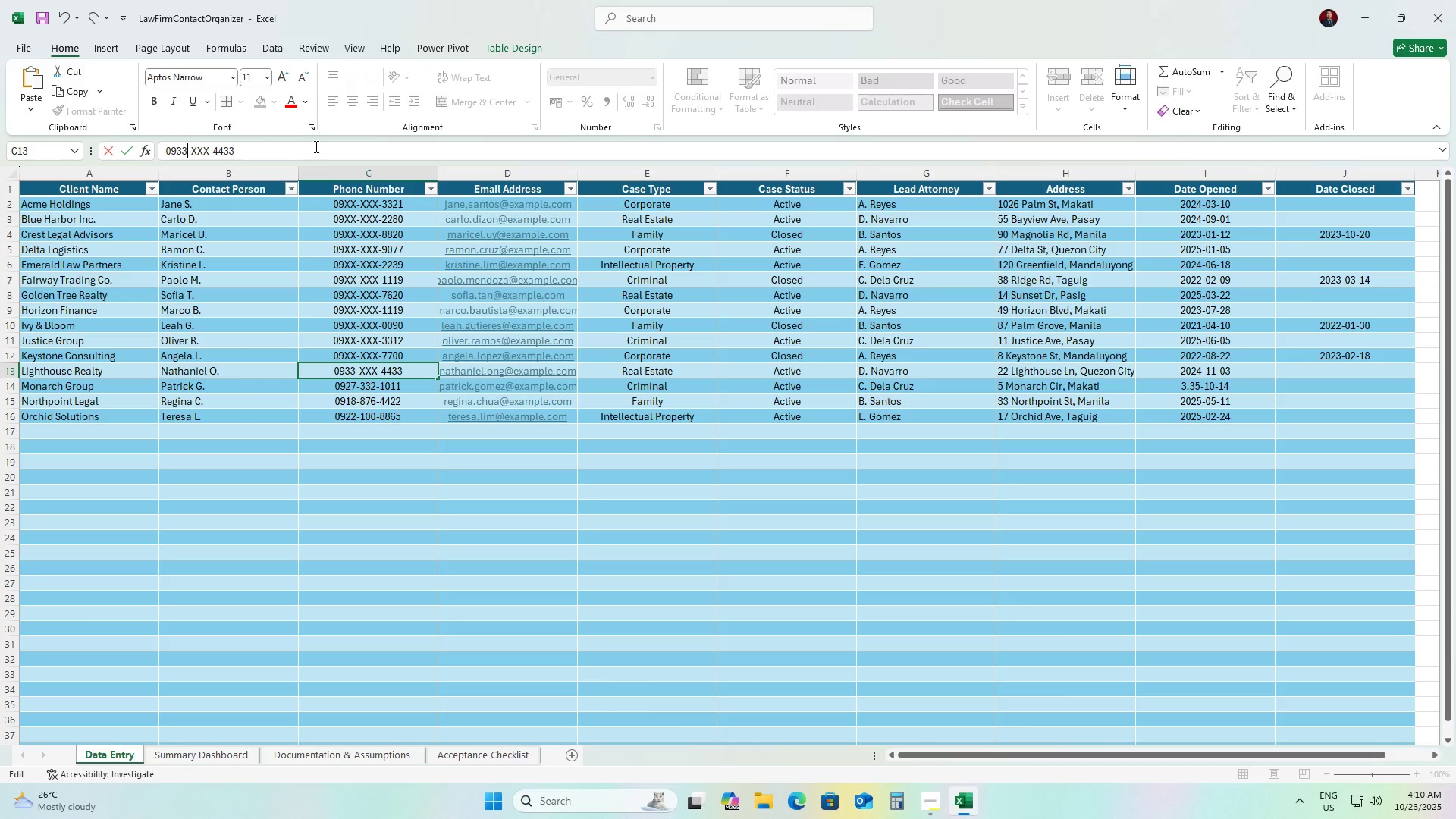 
key(Backspace)
key(Backspace)
type(XX)
 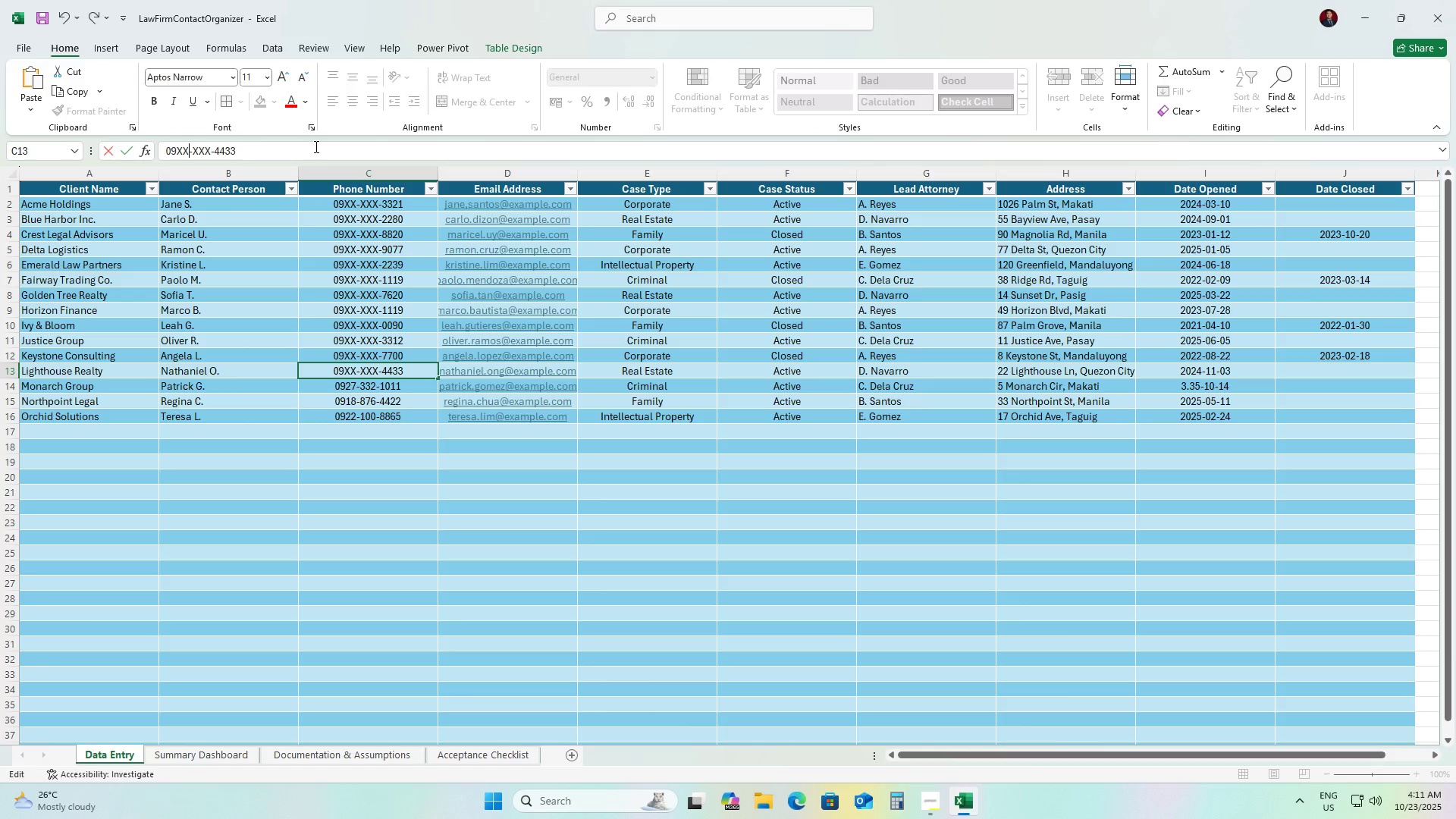 
key(Enter)
 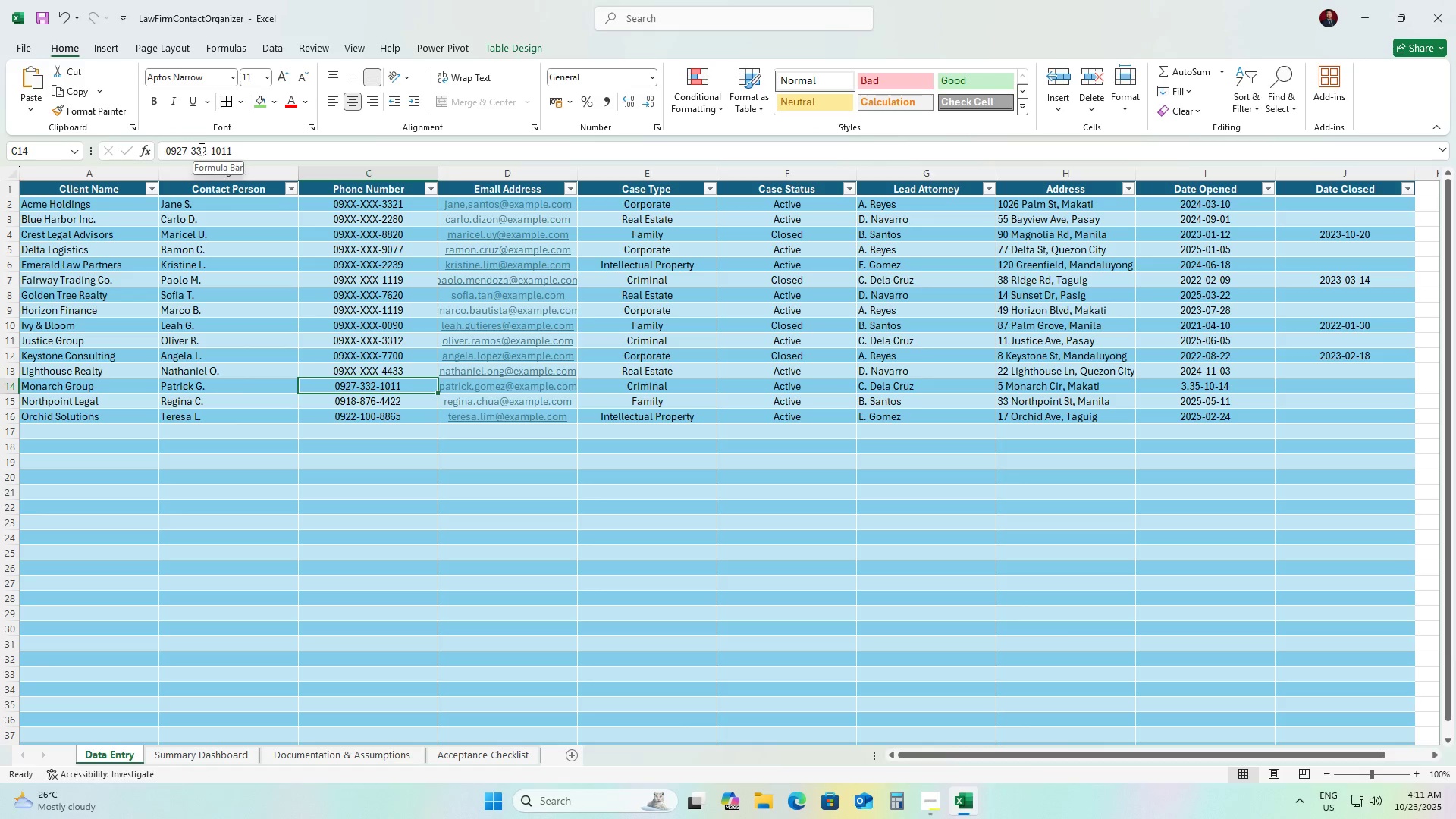 
left_click([208, 149])
 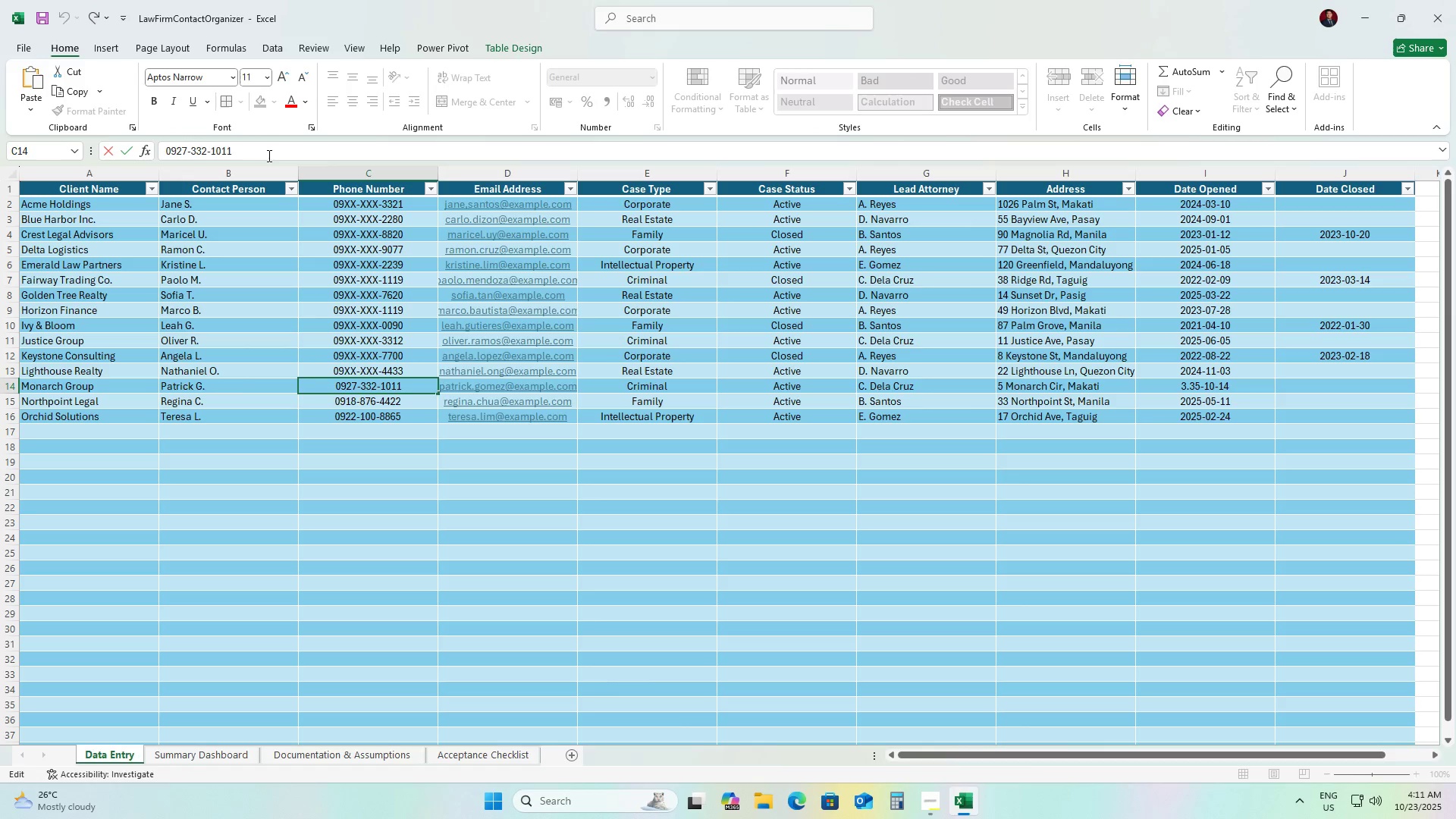 
key(Backspace)
key(Backspace)
key(Backspace)
type(XXX)
 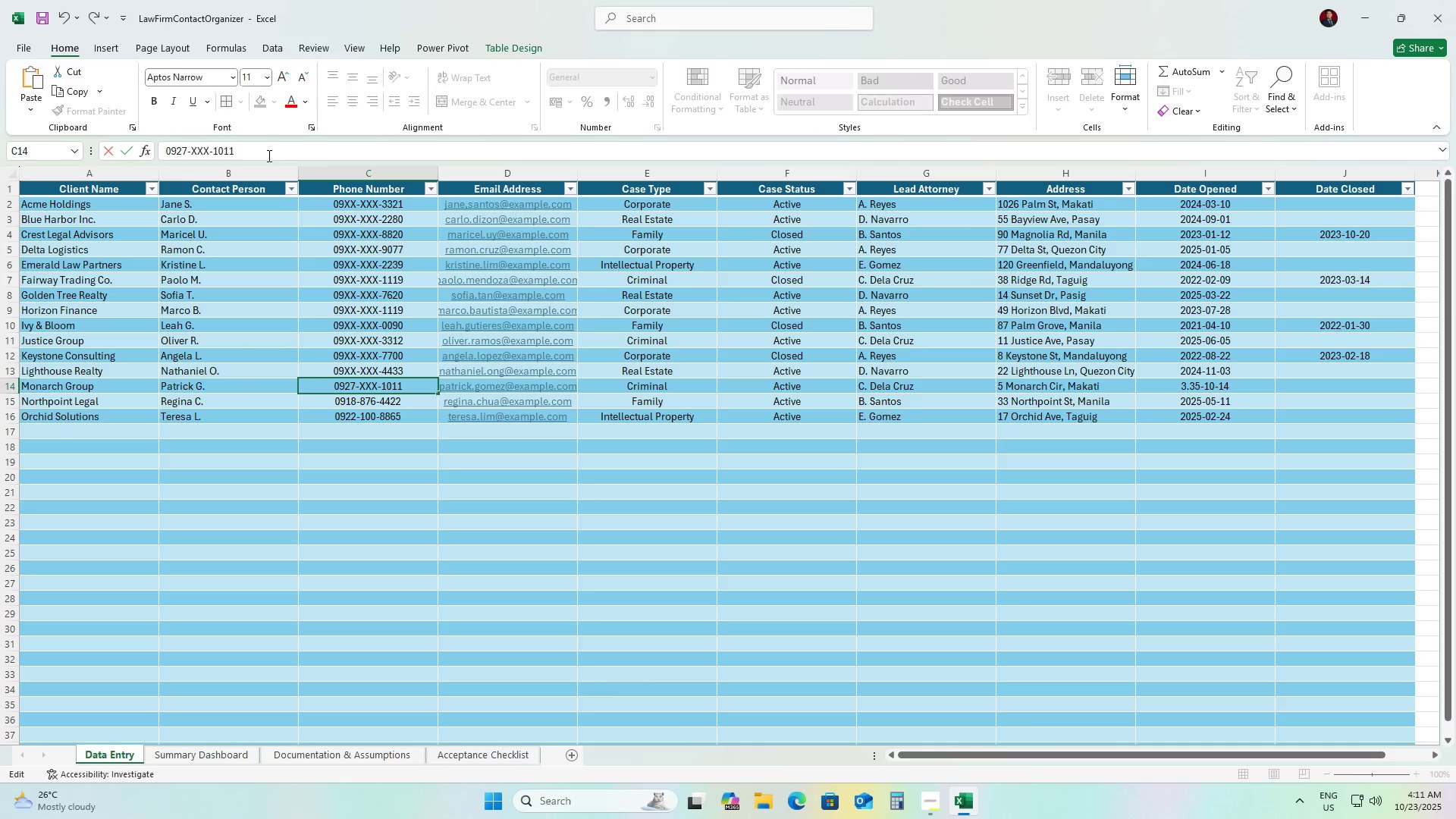 
key(ArrowLeft)
 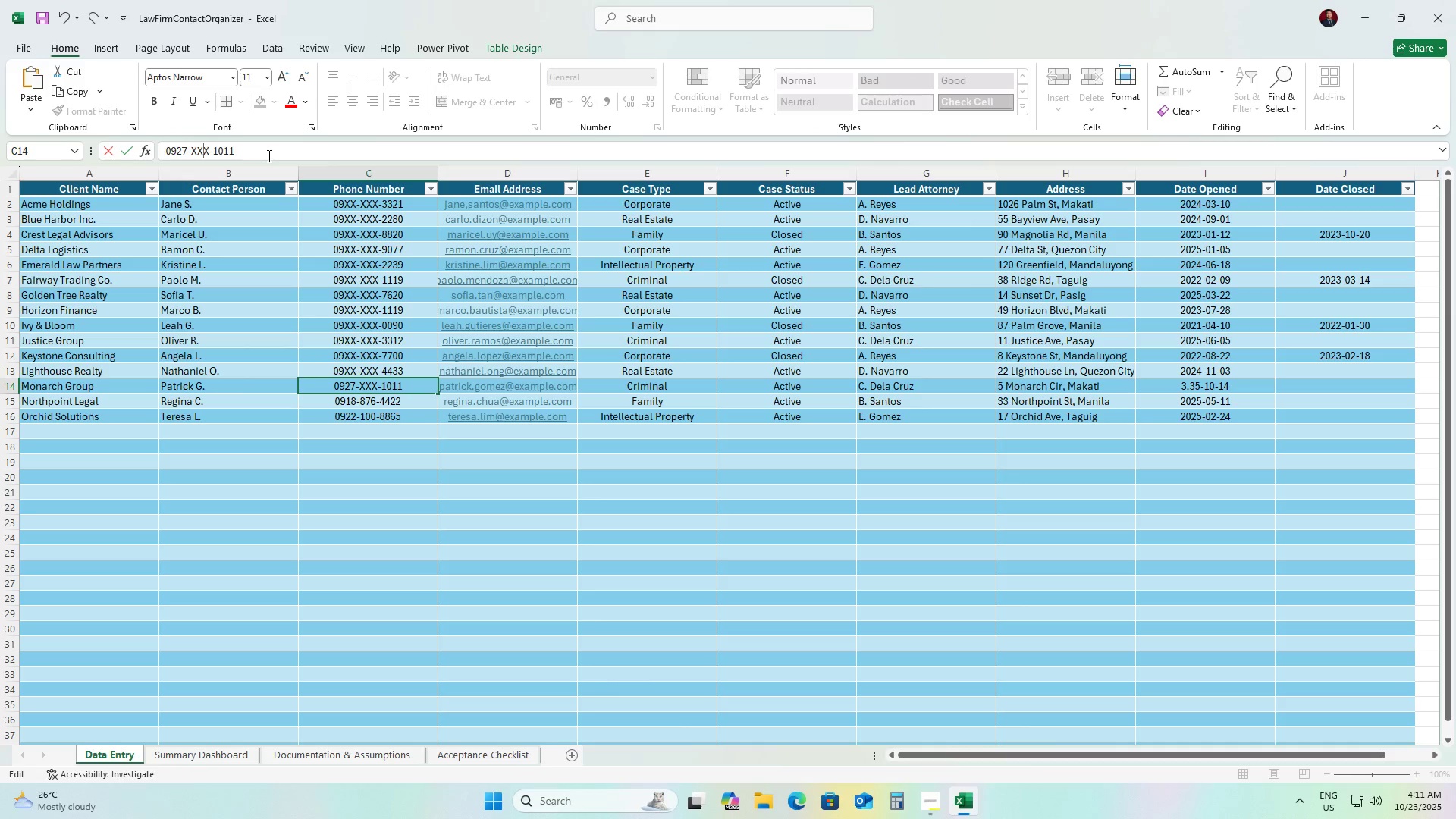 
key(ArrowLeft)
 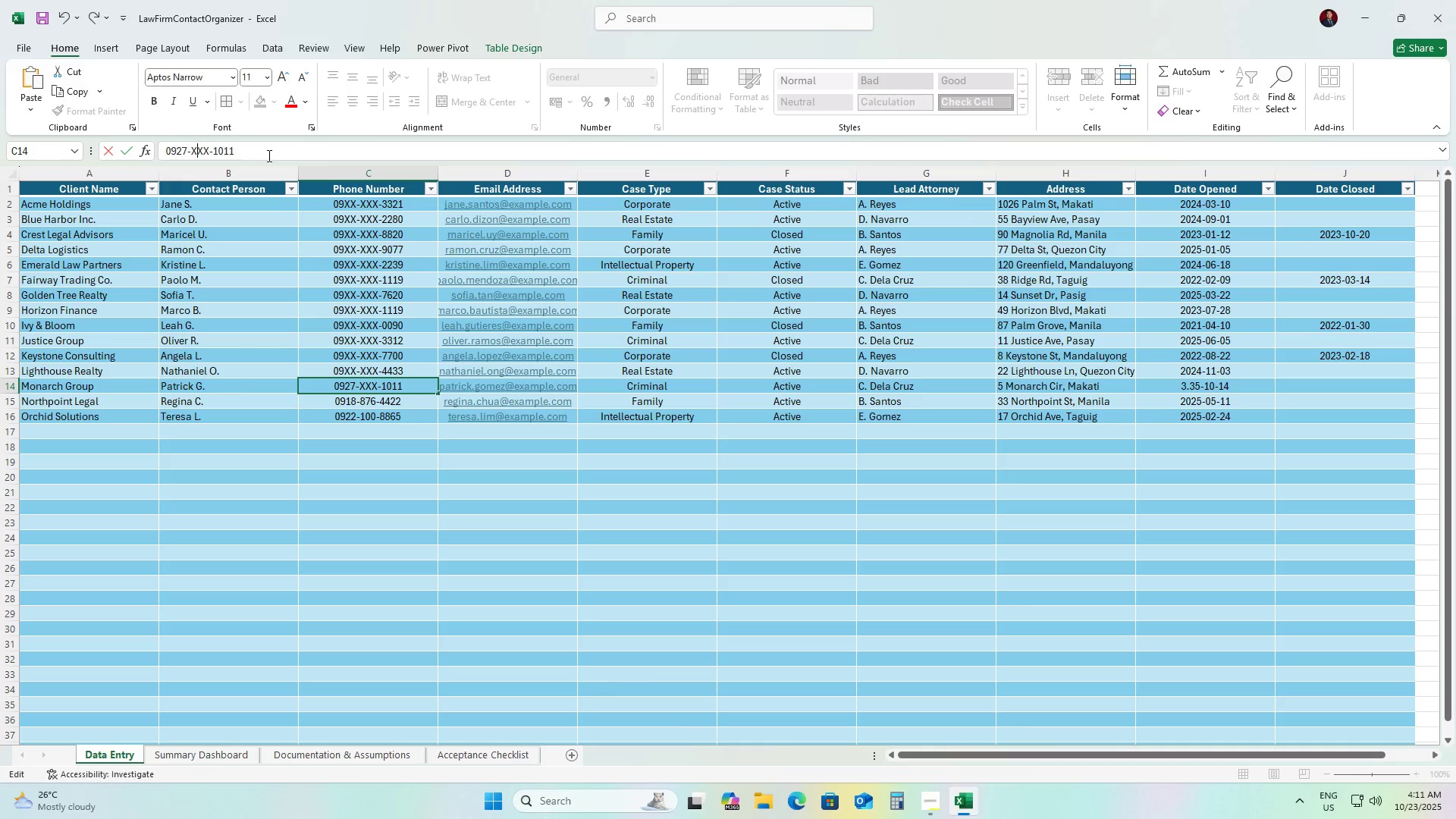 
key(ArrowLeft)
 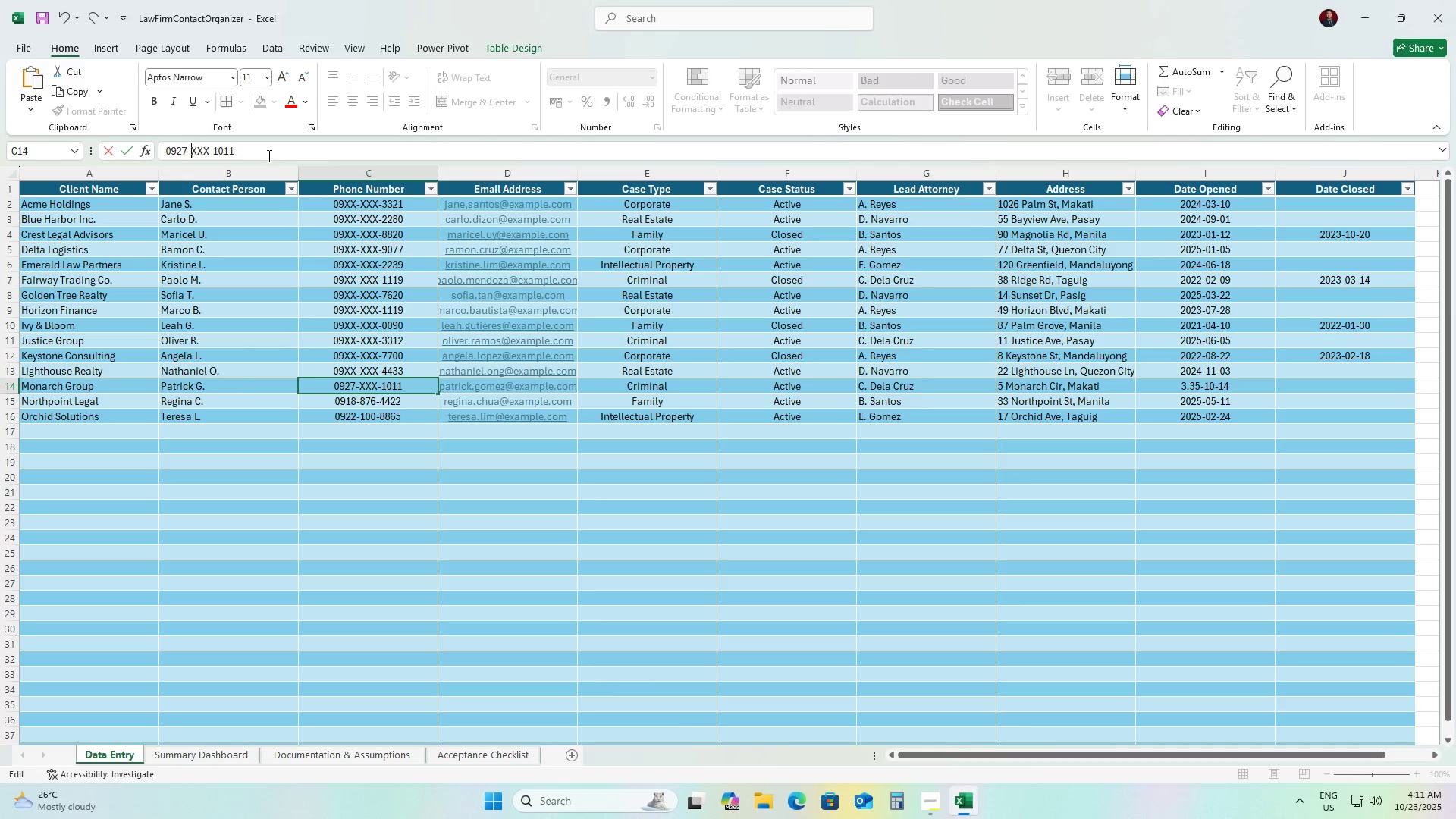 
key(ArrowLeft)
 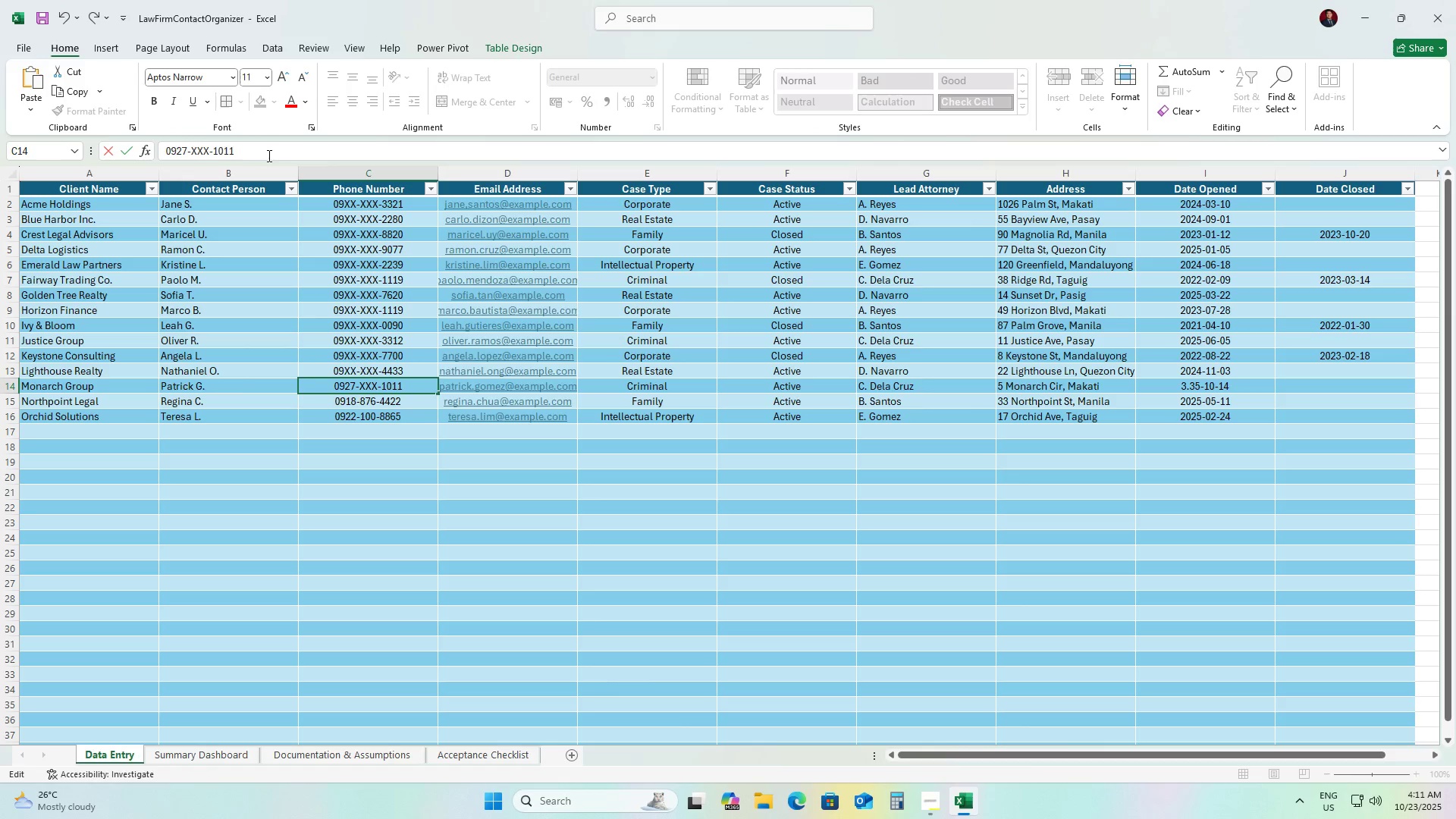 
key(Backspace)
key(Backspace)
type(XX)
 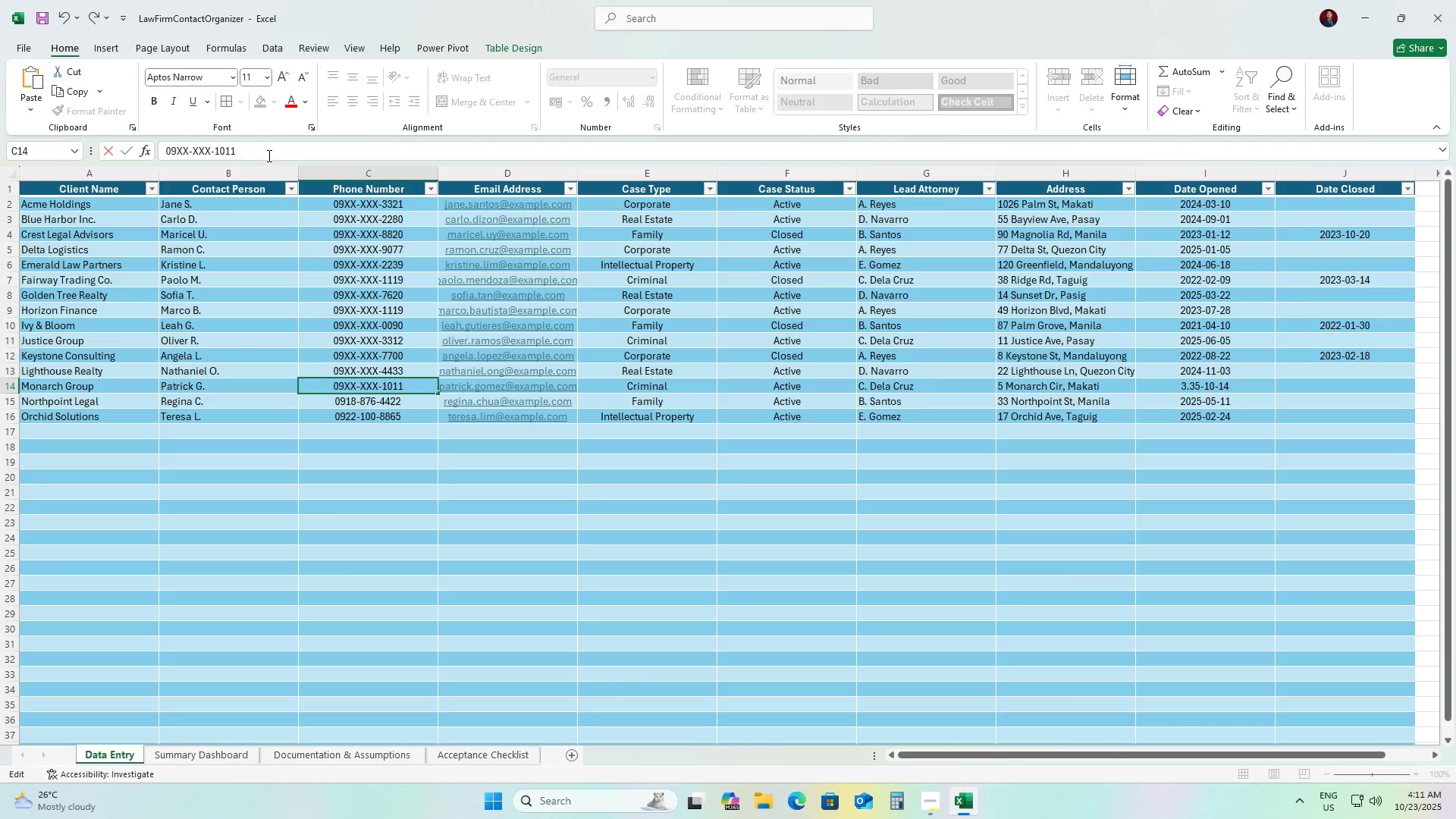 
key(Enter)
 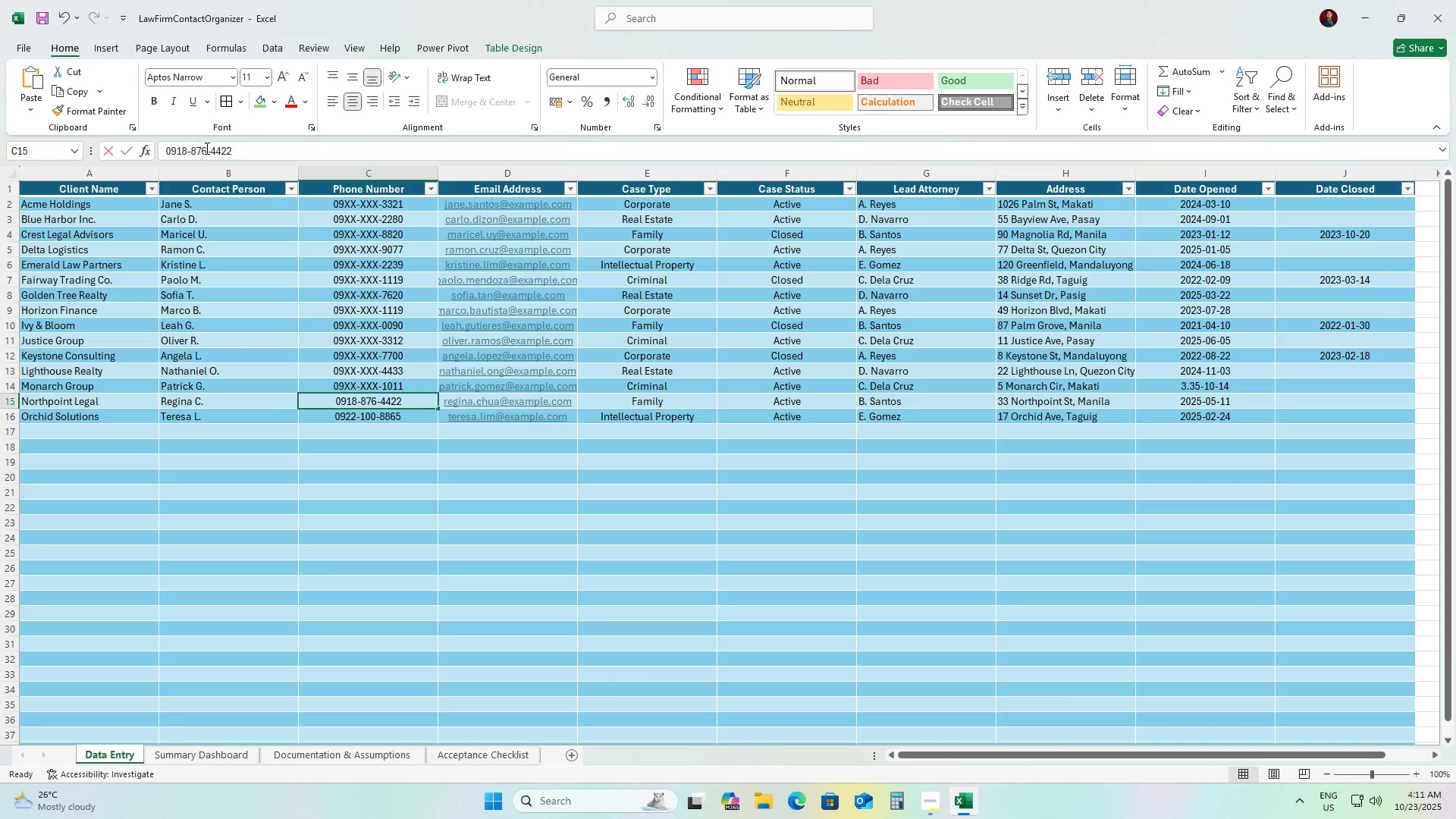 
double_click([206, 149])
 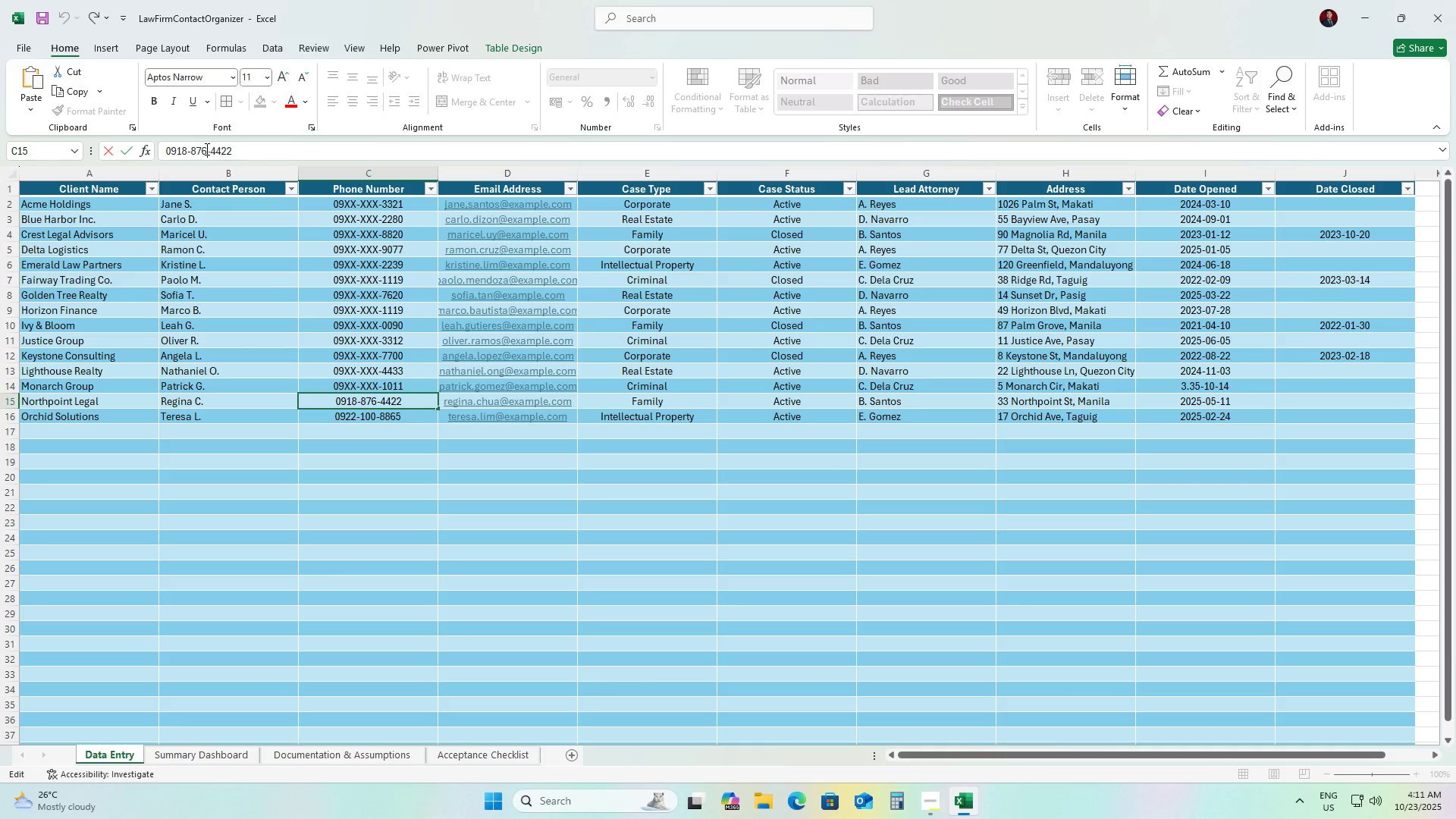 
key(Backspace)
key(Backspace)
key(Backspace)
type(XXX)
 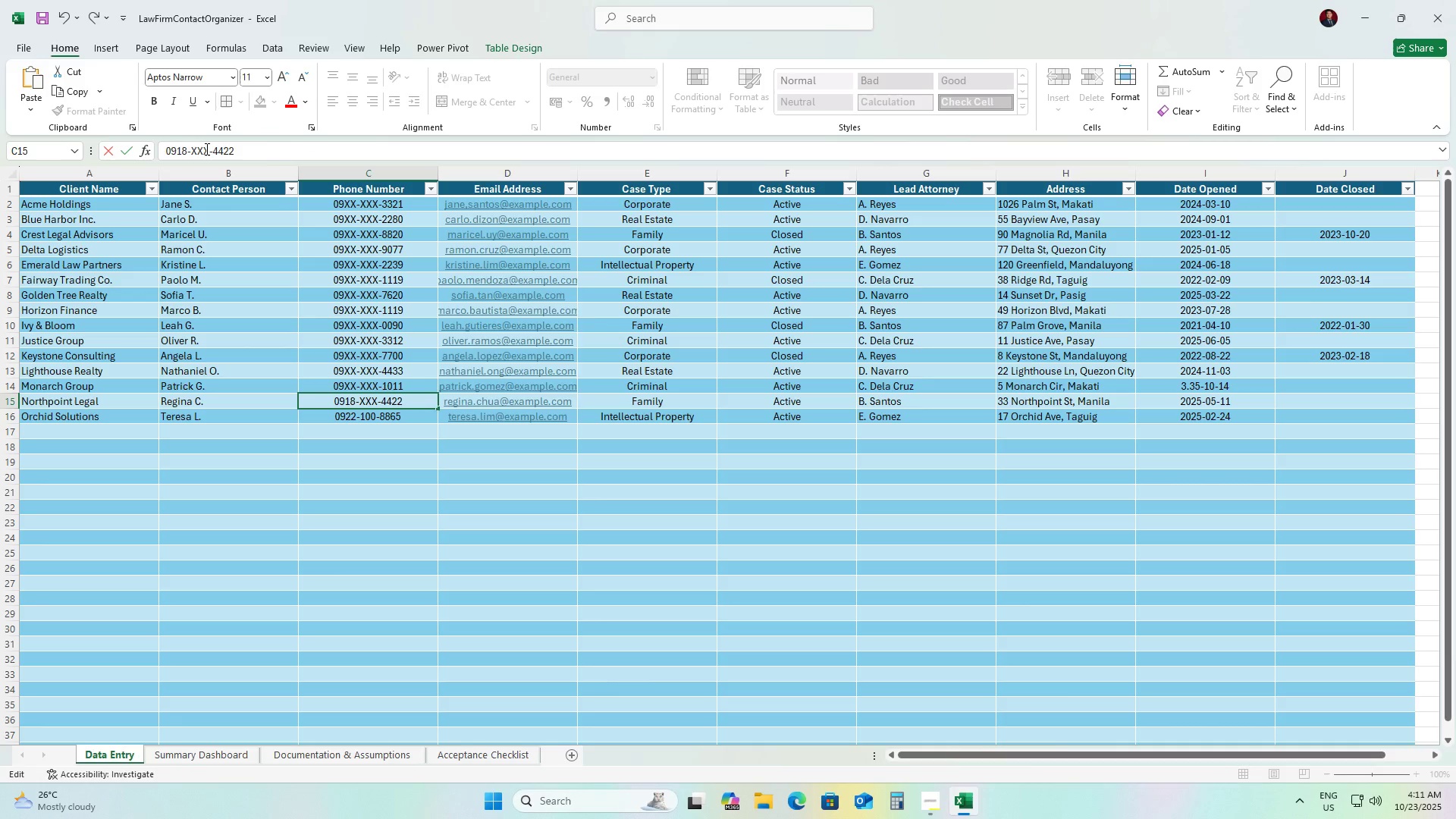 
key(ArrowLeft)
 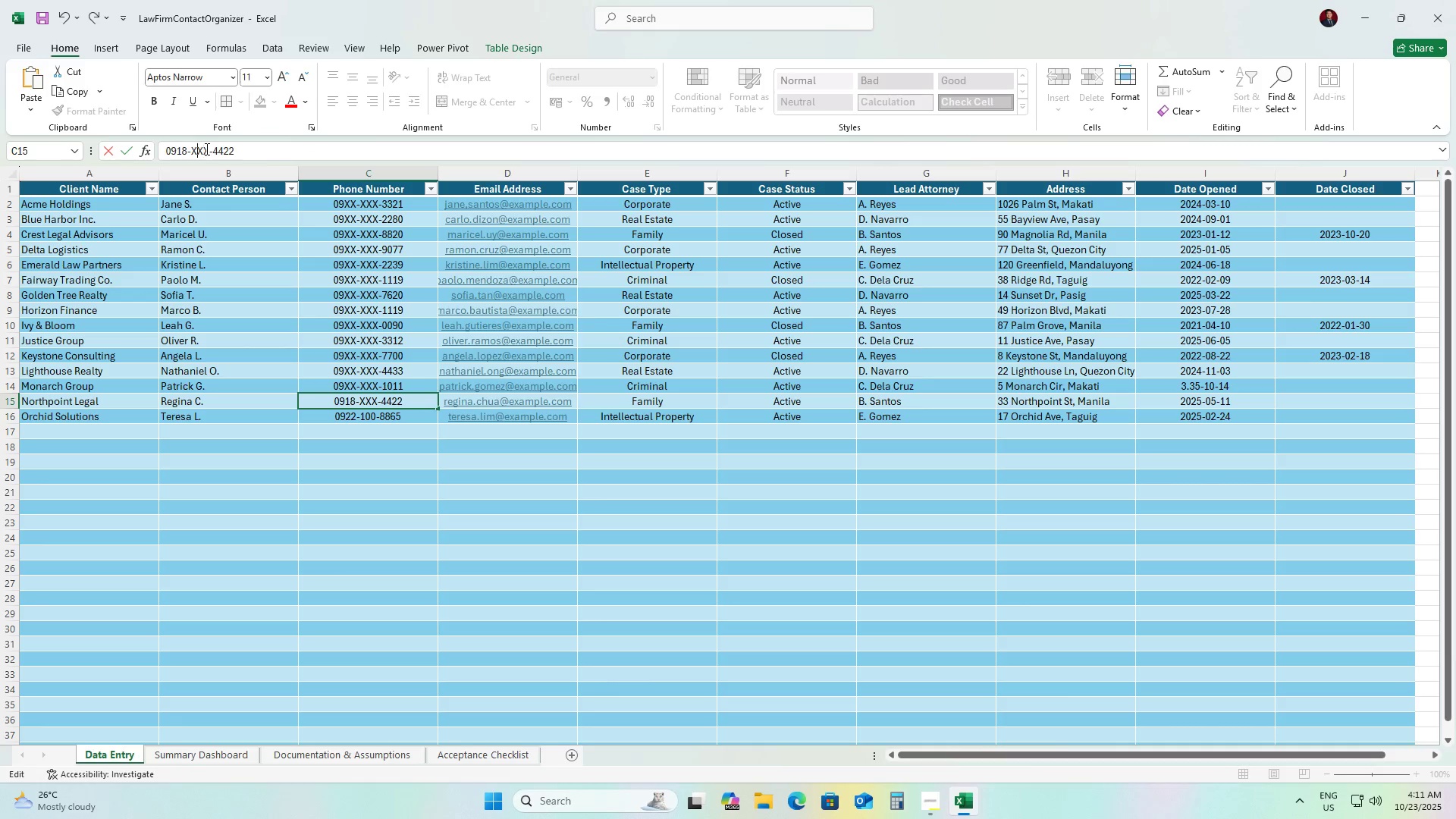 
key(ArrowLeft)
 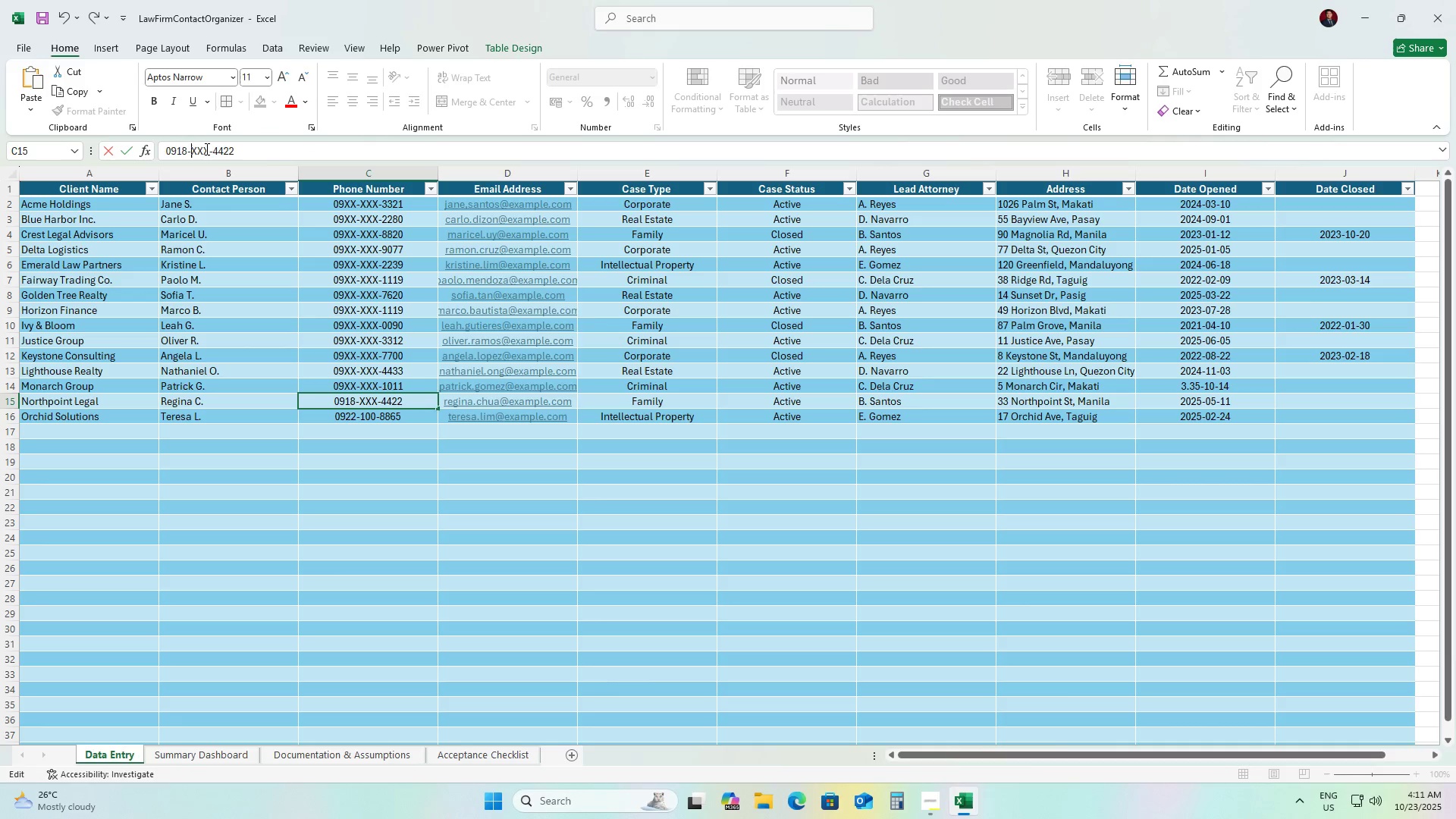 
key(ArrowLeft)
 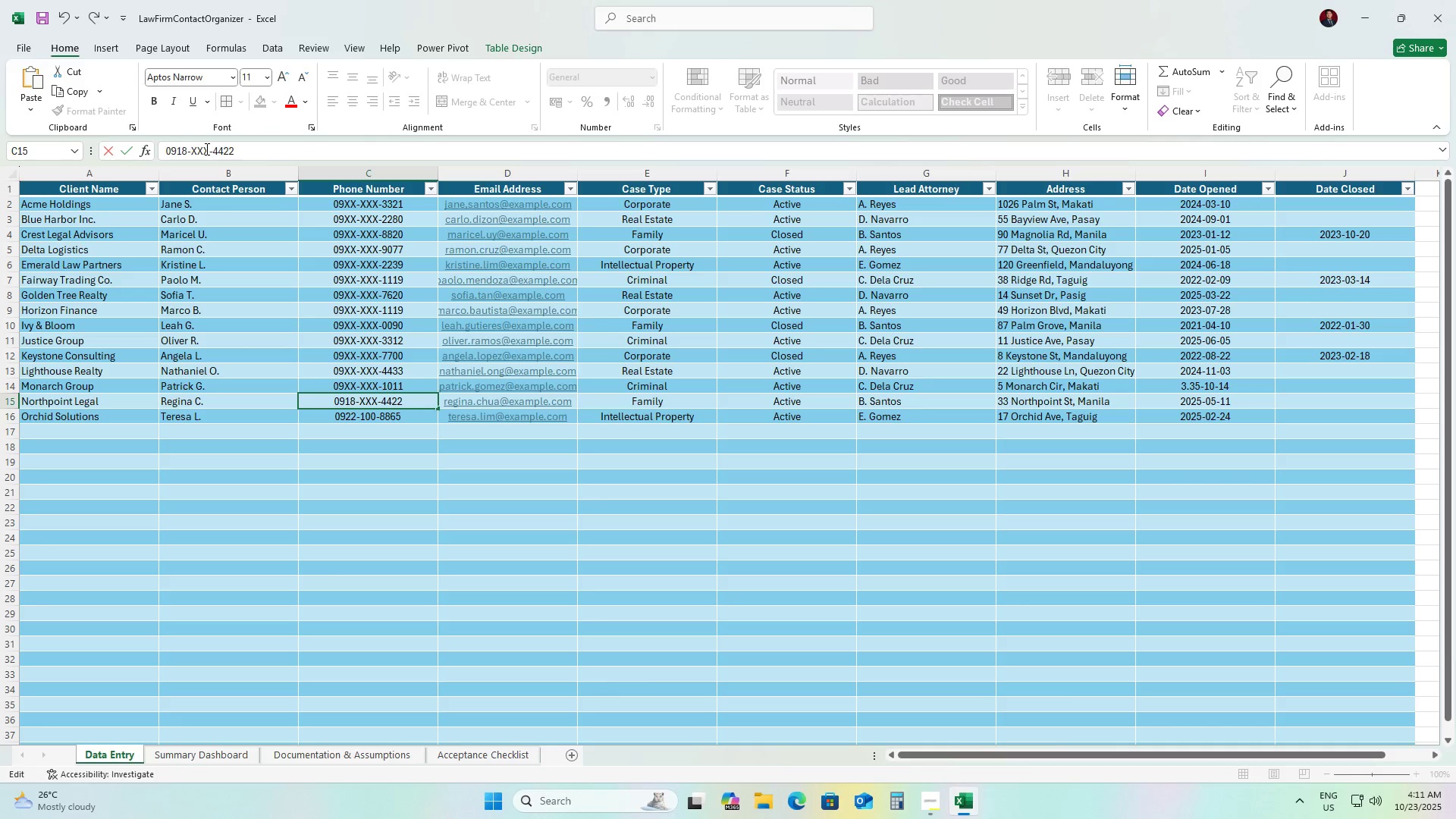 
key(ArrowLeft)
 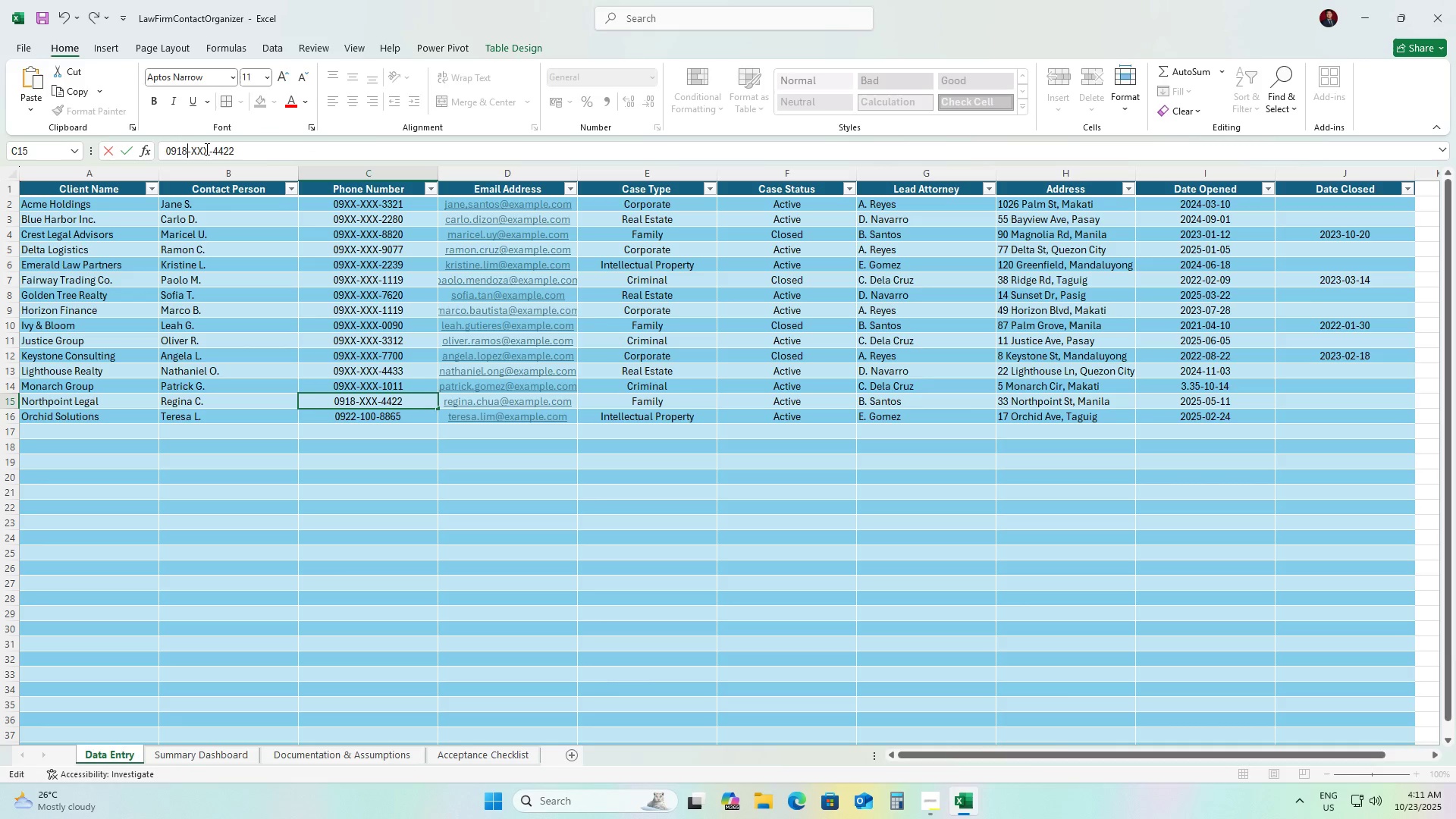 
key(Backspace)
key(Backspace)
type(XX)
 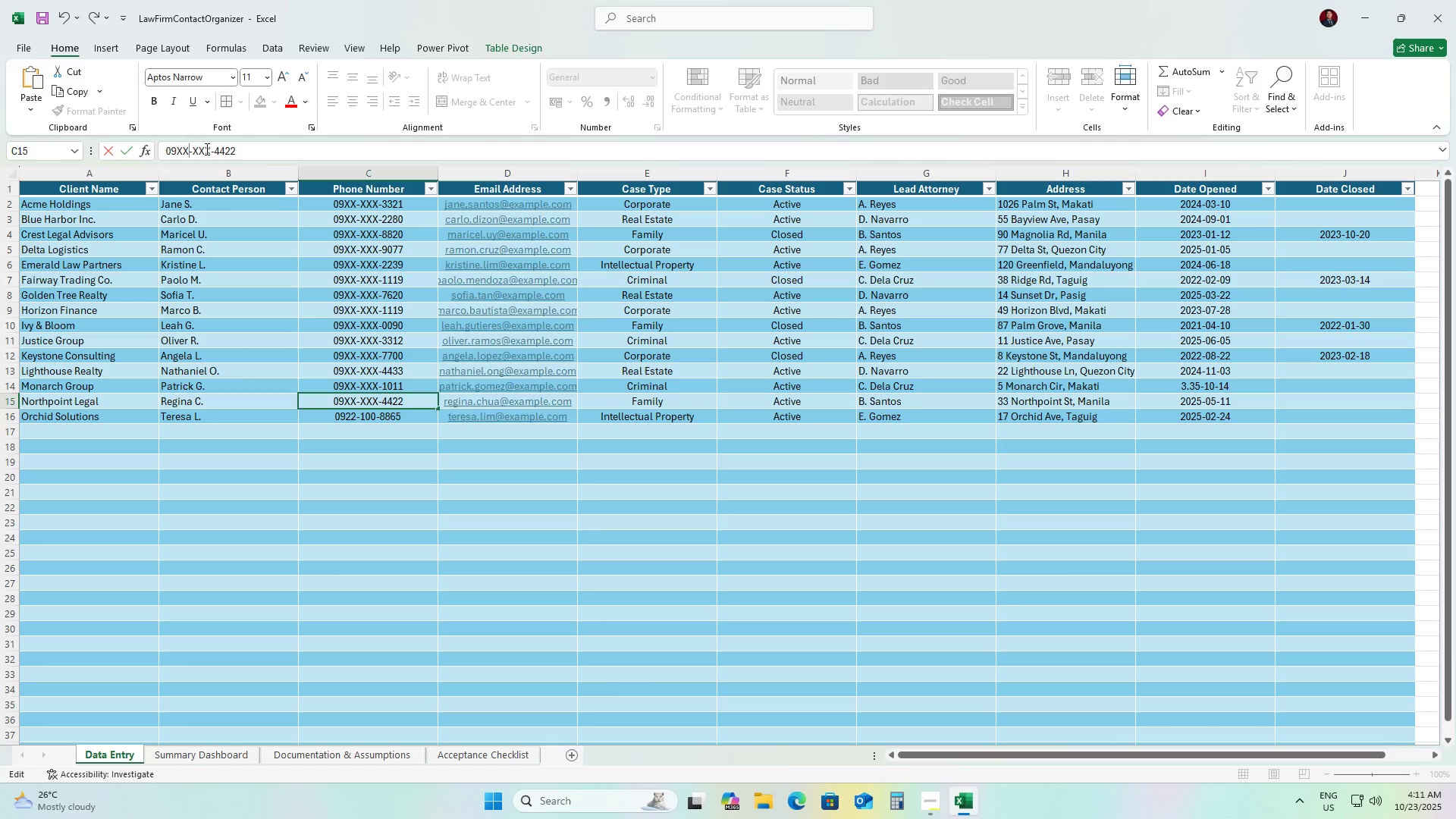 
key(Enter)
 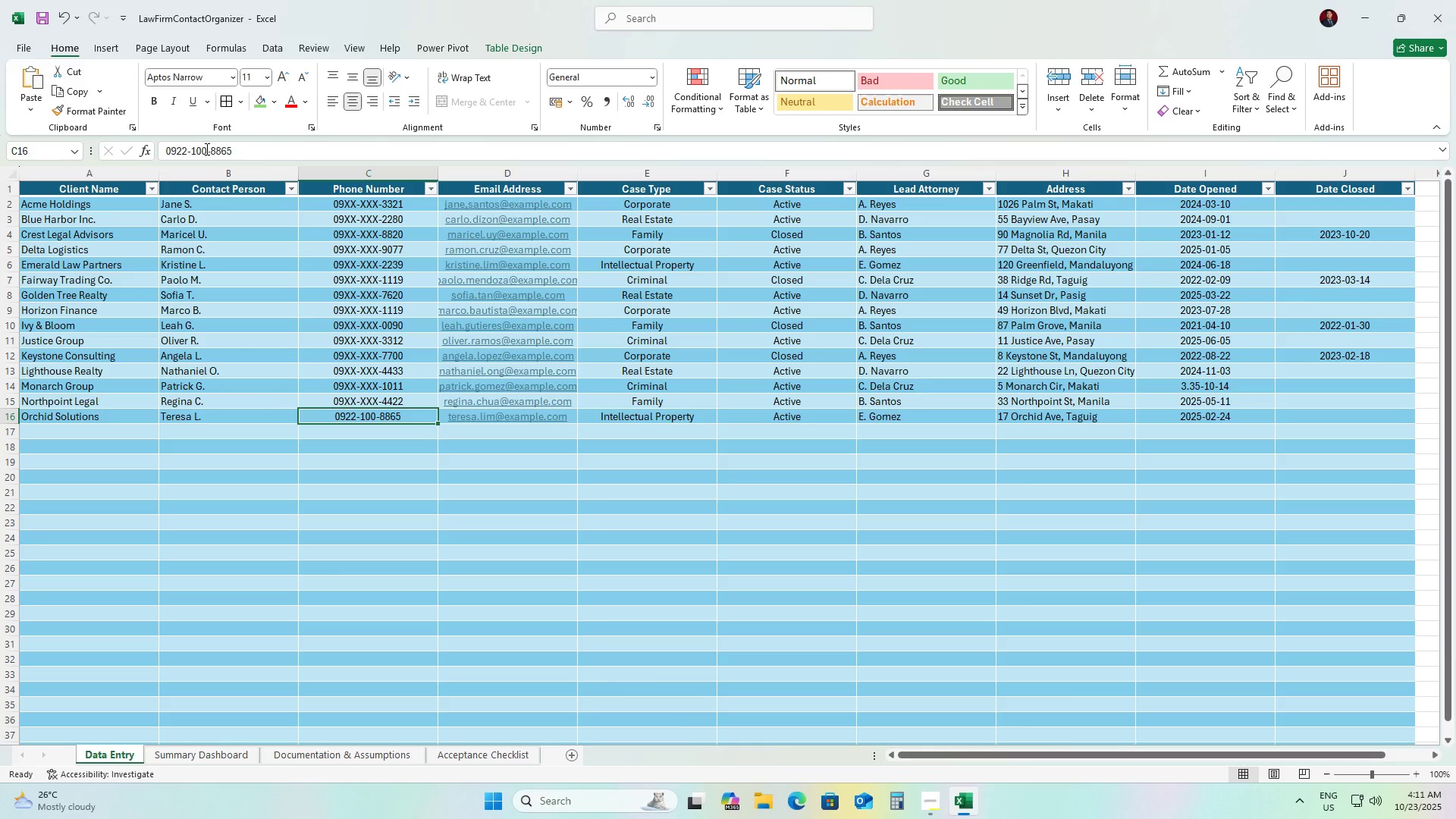 
left_click([206, 149])
 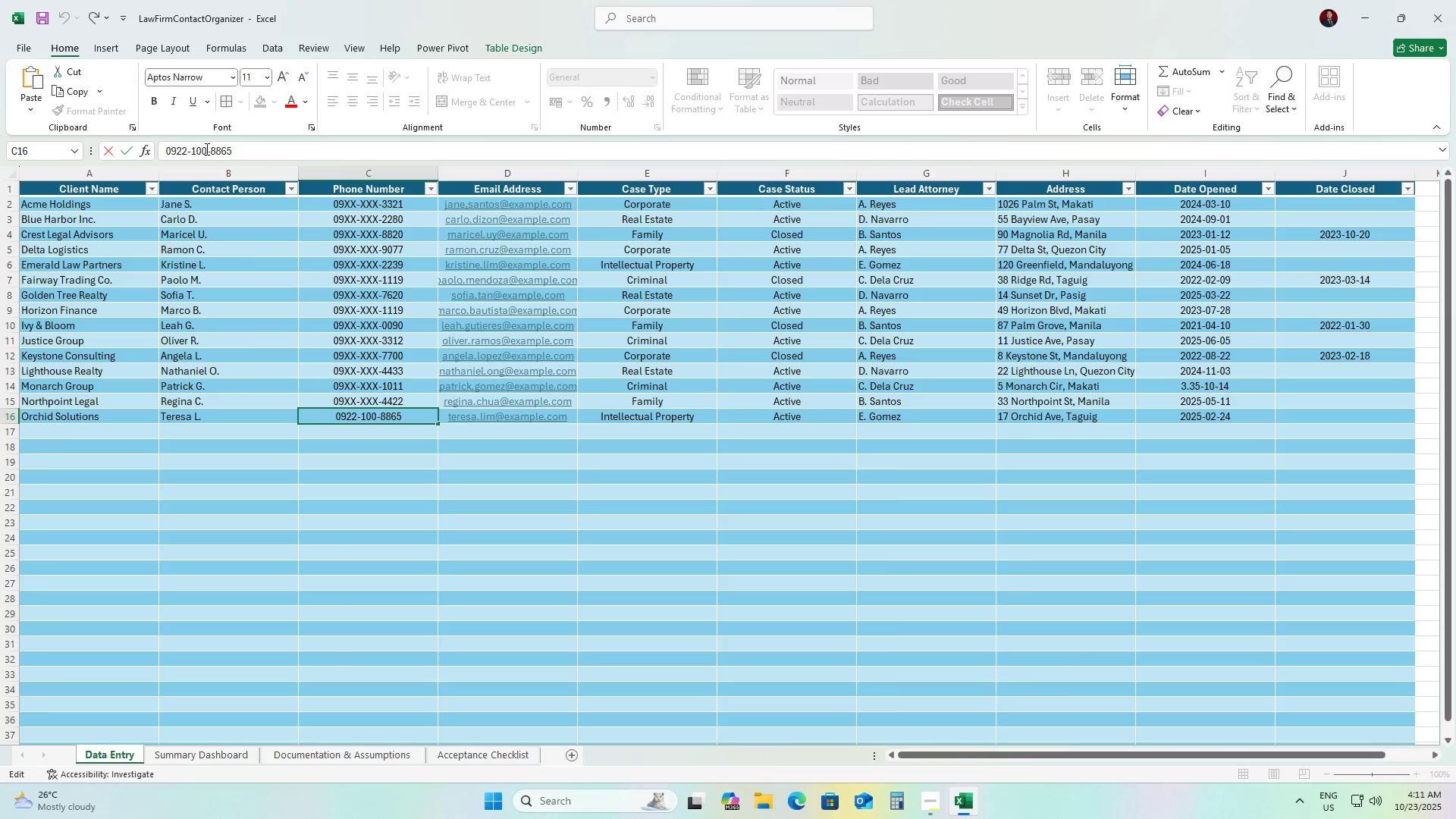 
key(Backspace)
key(Backspace)
key(Backspace)
type(XXX)
 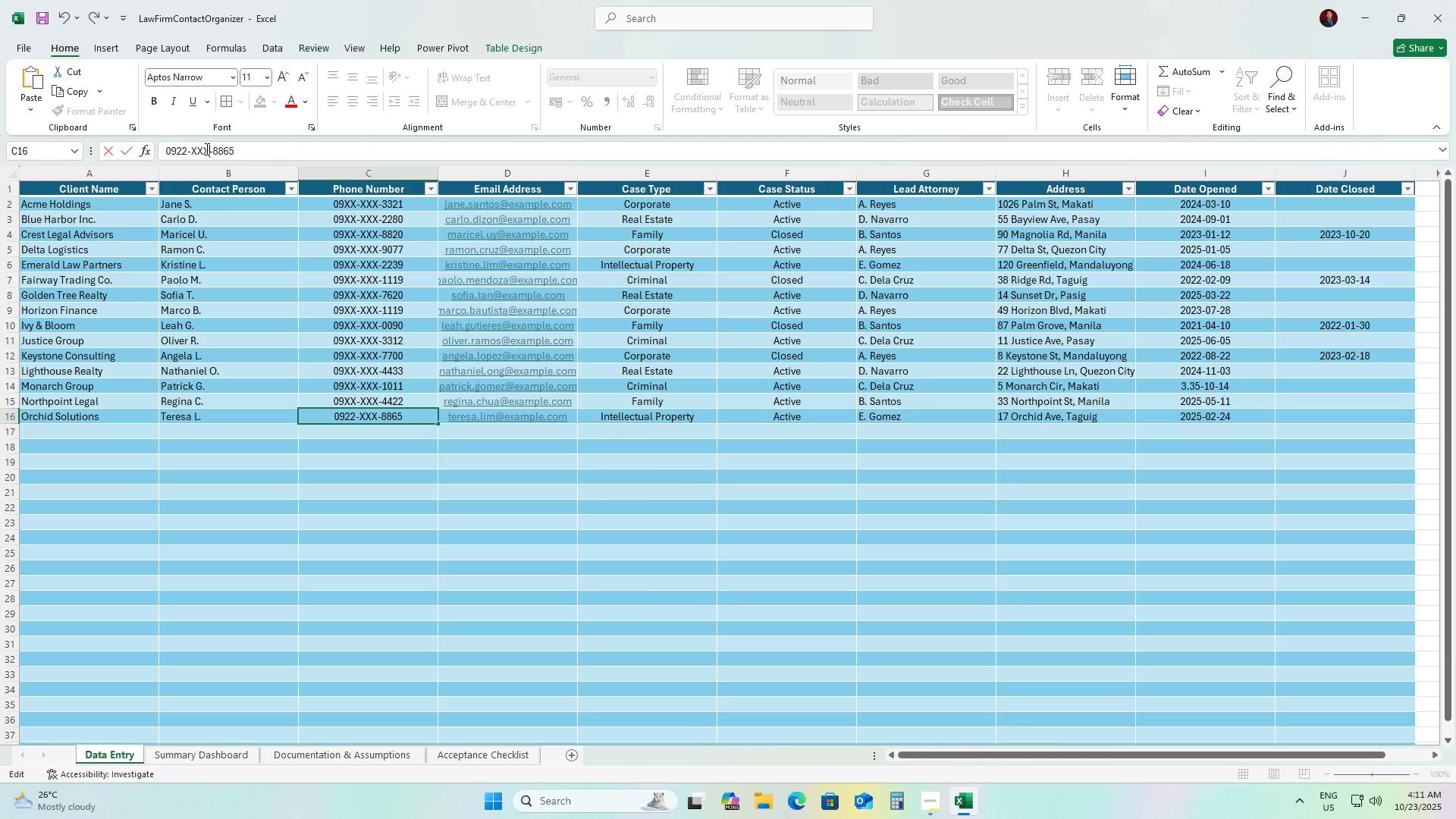 
key(ArrowLeft)
 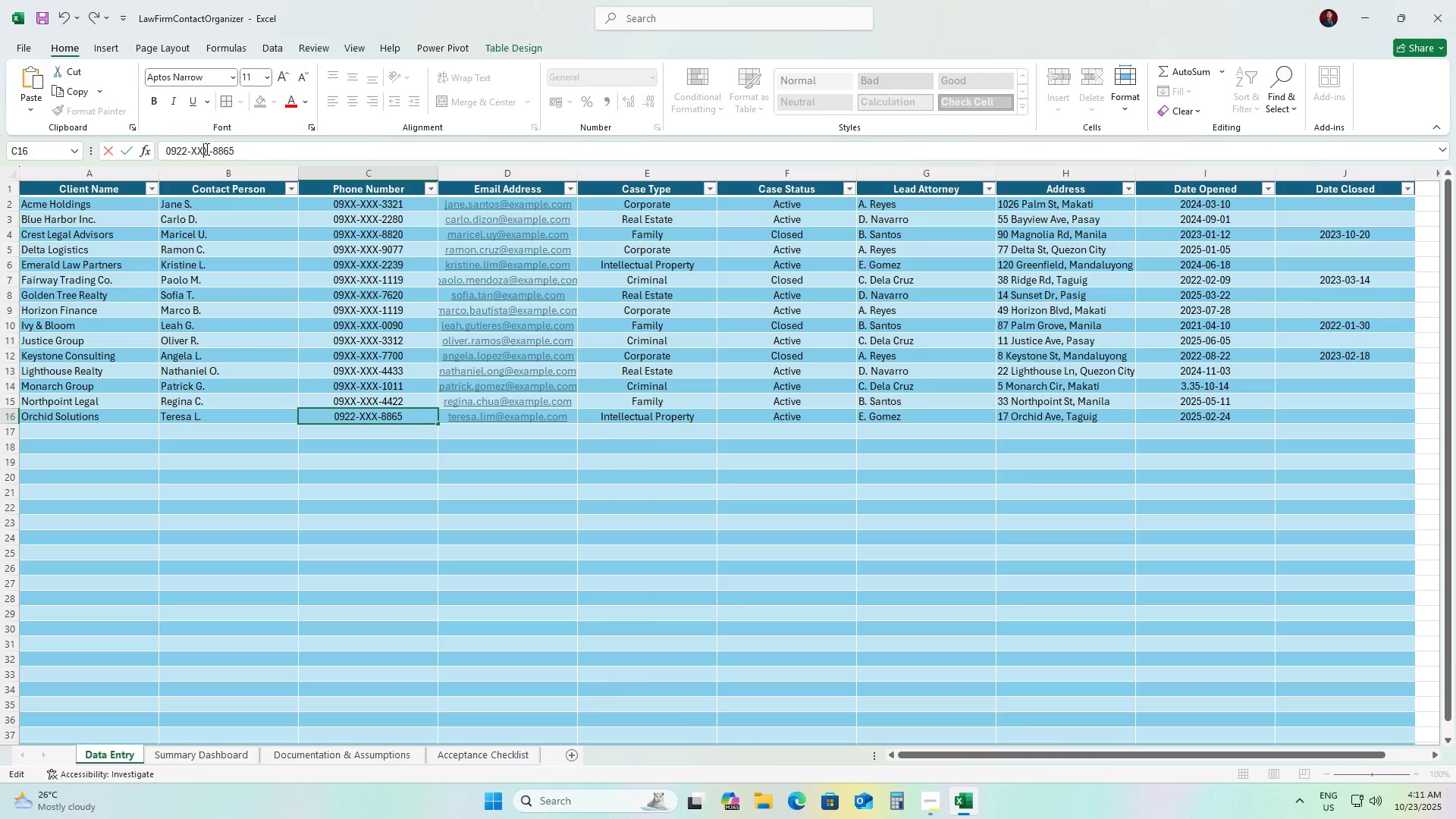 
key(ArrowLeft)
 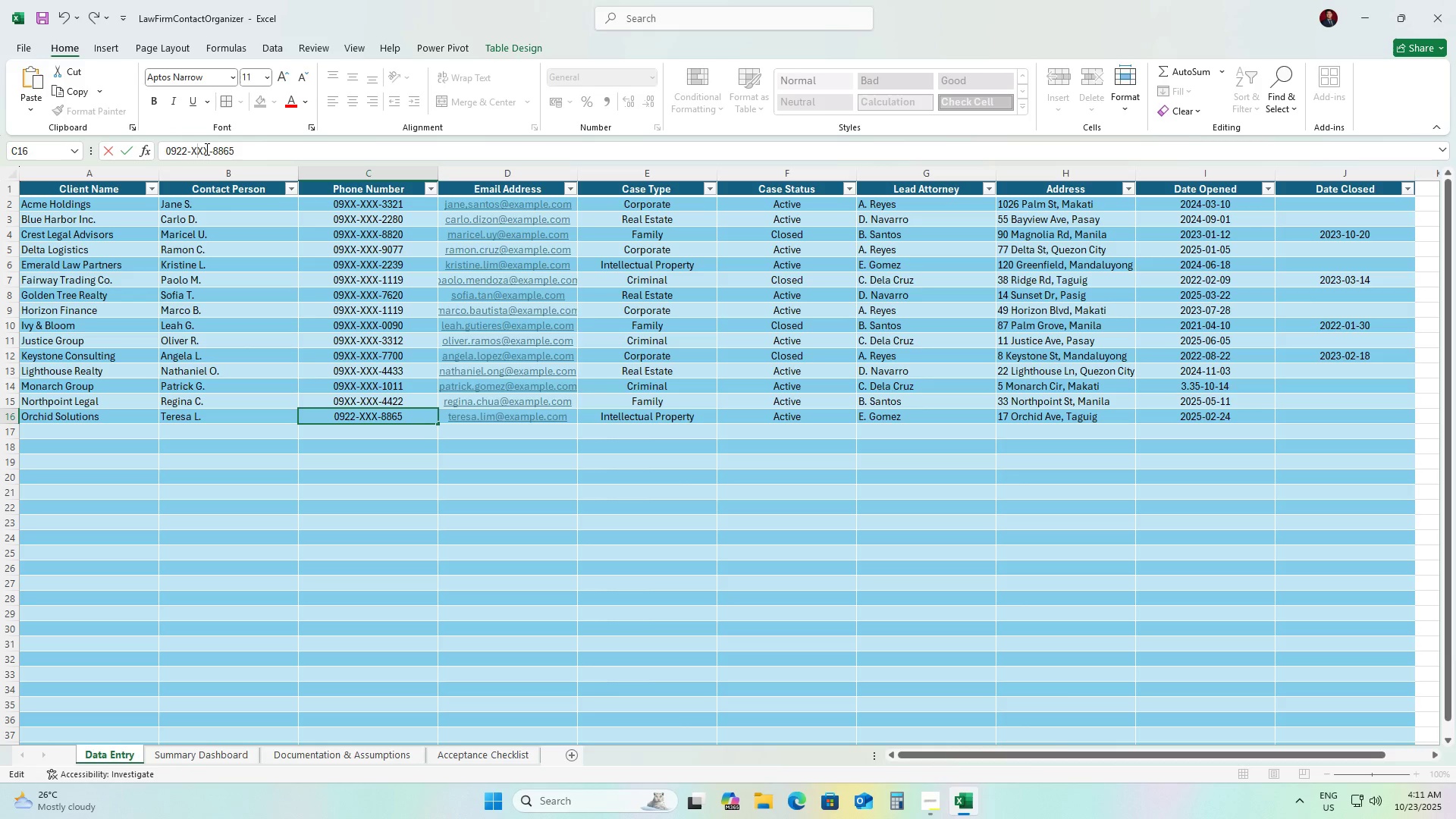 
key(ArrowLeft)
 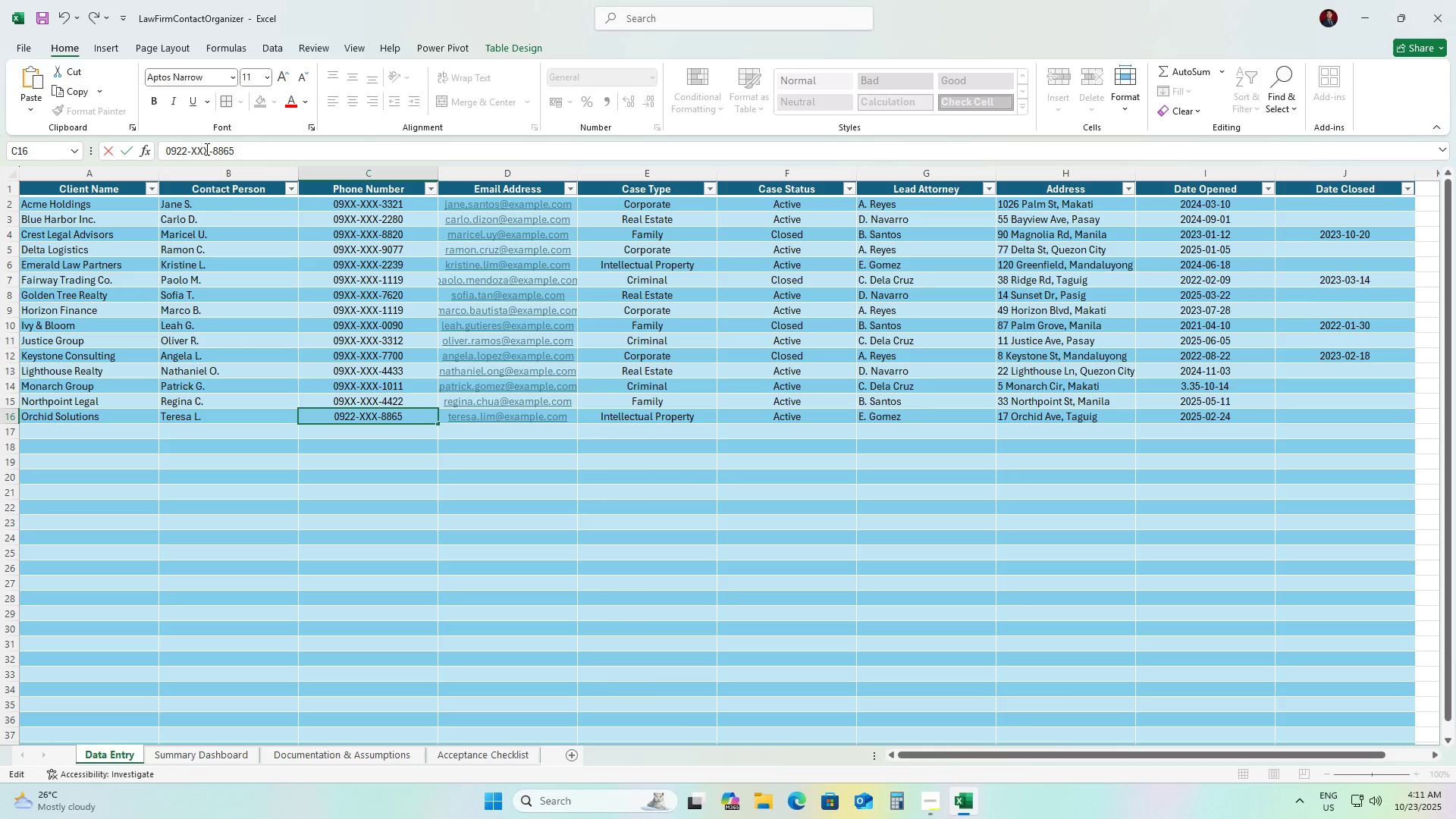 
key(ArrowLeft)
 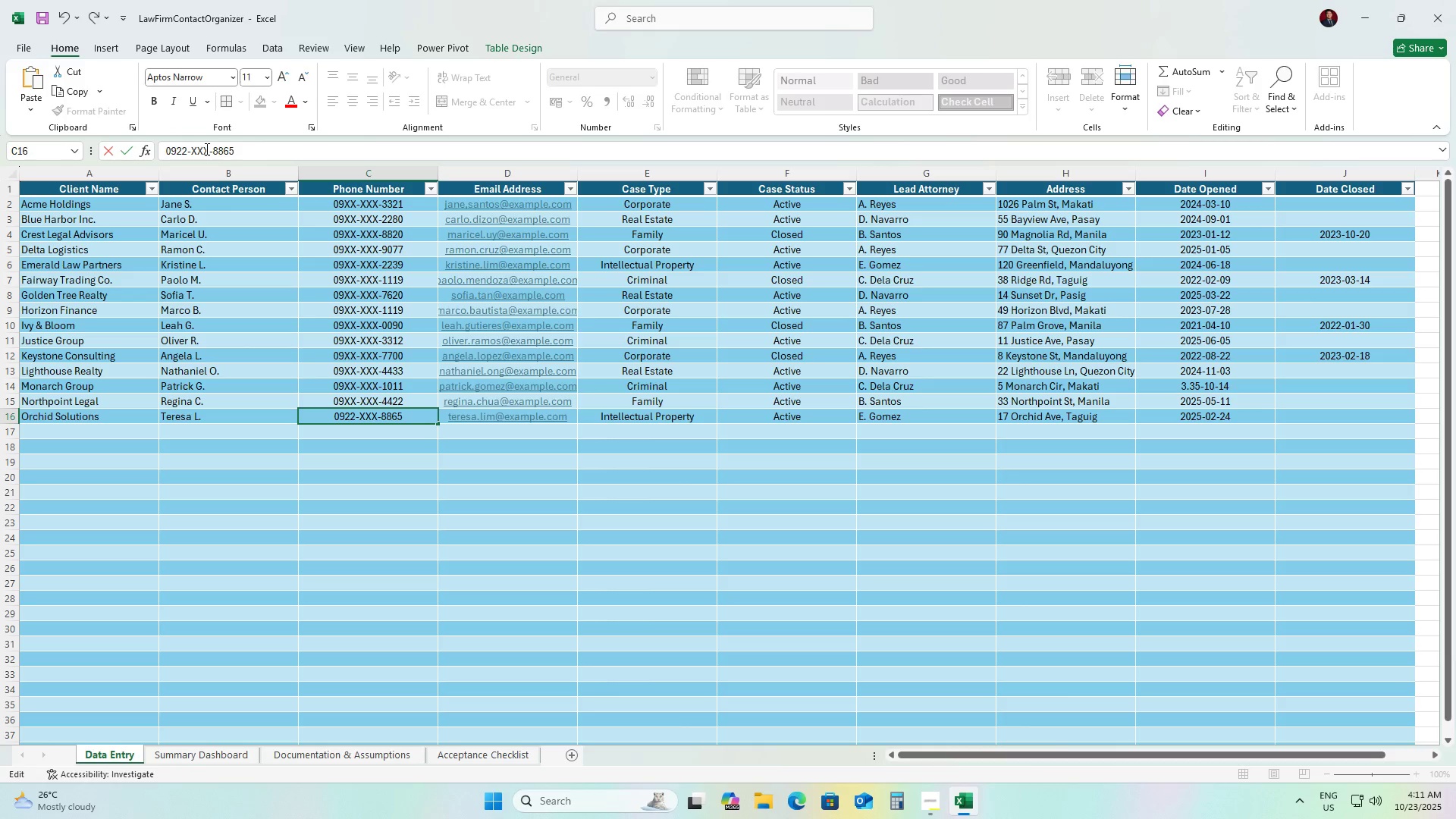 
key(Backspace)
key(Backspace)
type(XX)
 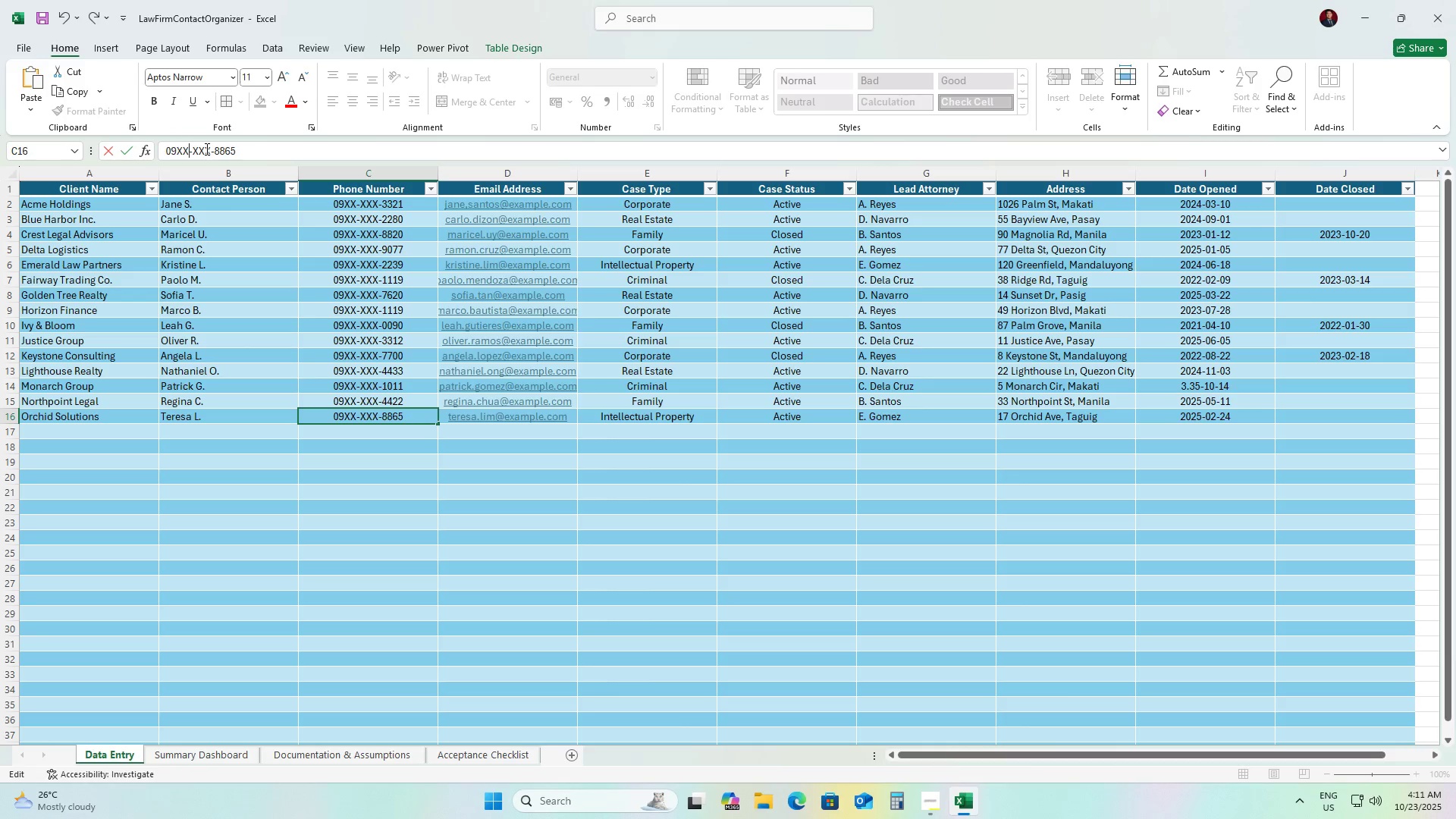 
key(Enter)